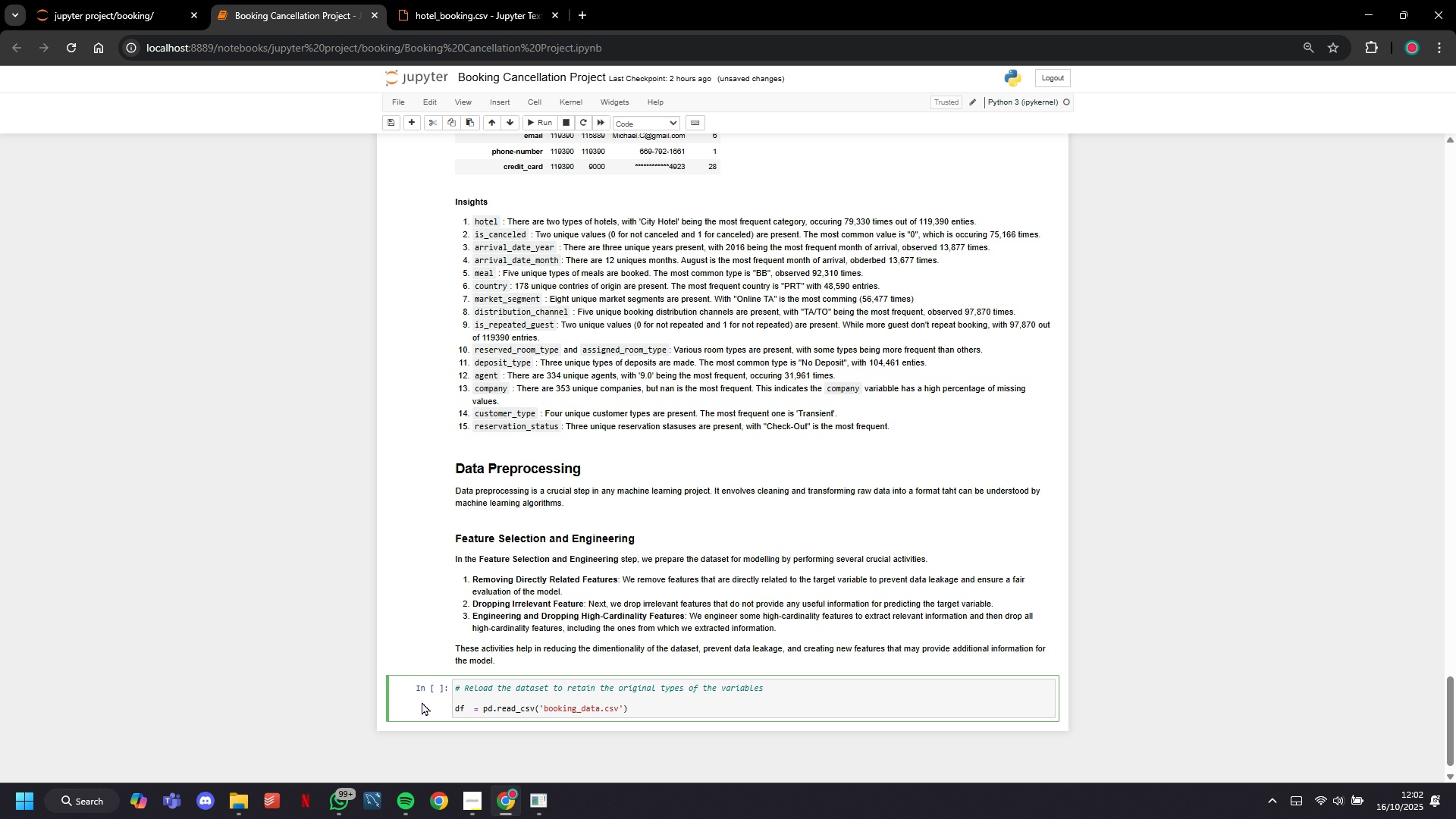 
key(ArrowRight)
 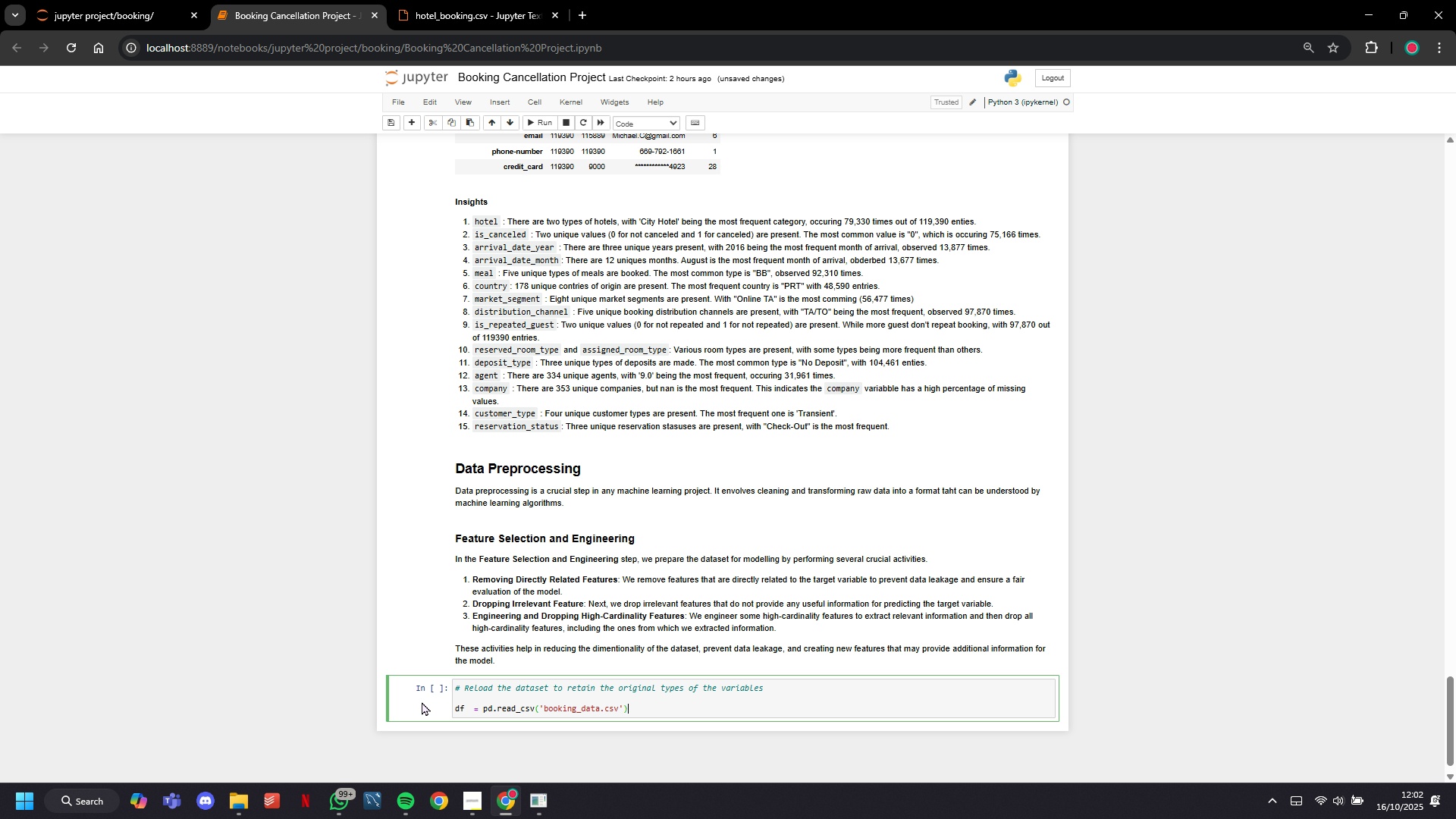 
key(ArrowRight)
 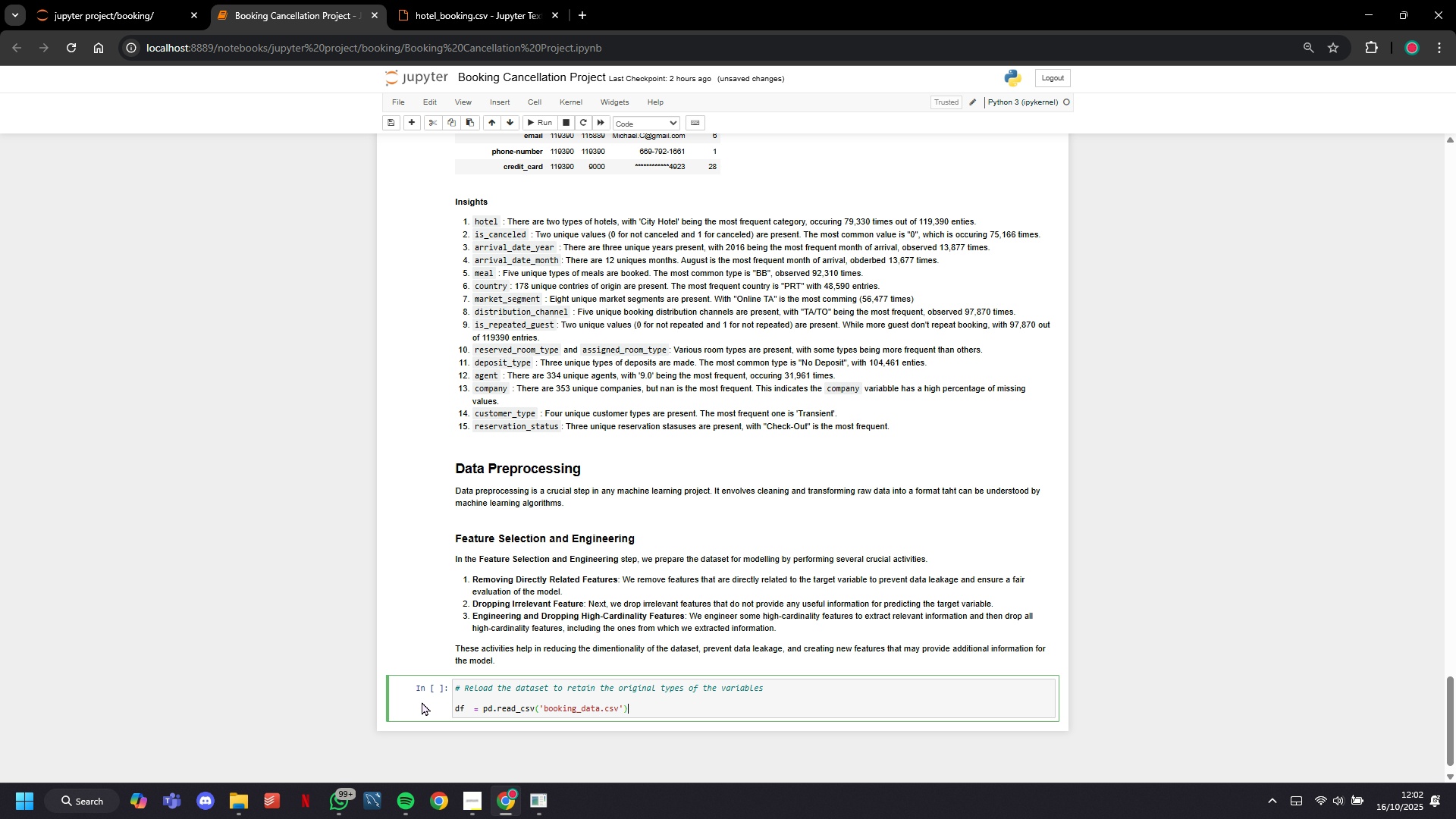 
scroll: coordinate [425, 642], scroll_direction: down, amount: 8.0
 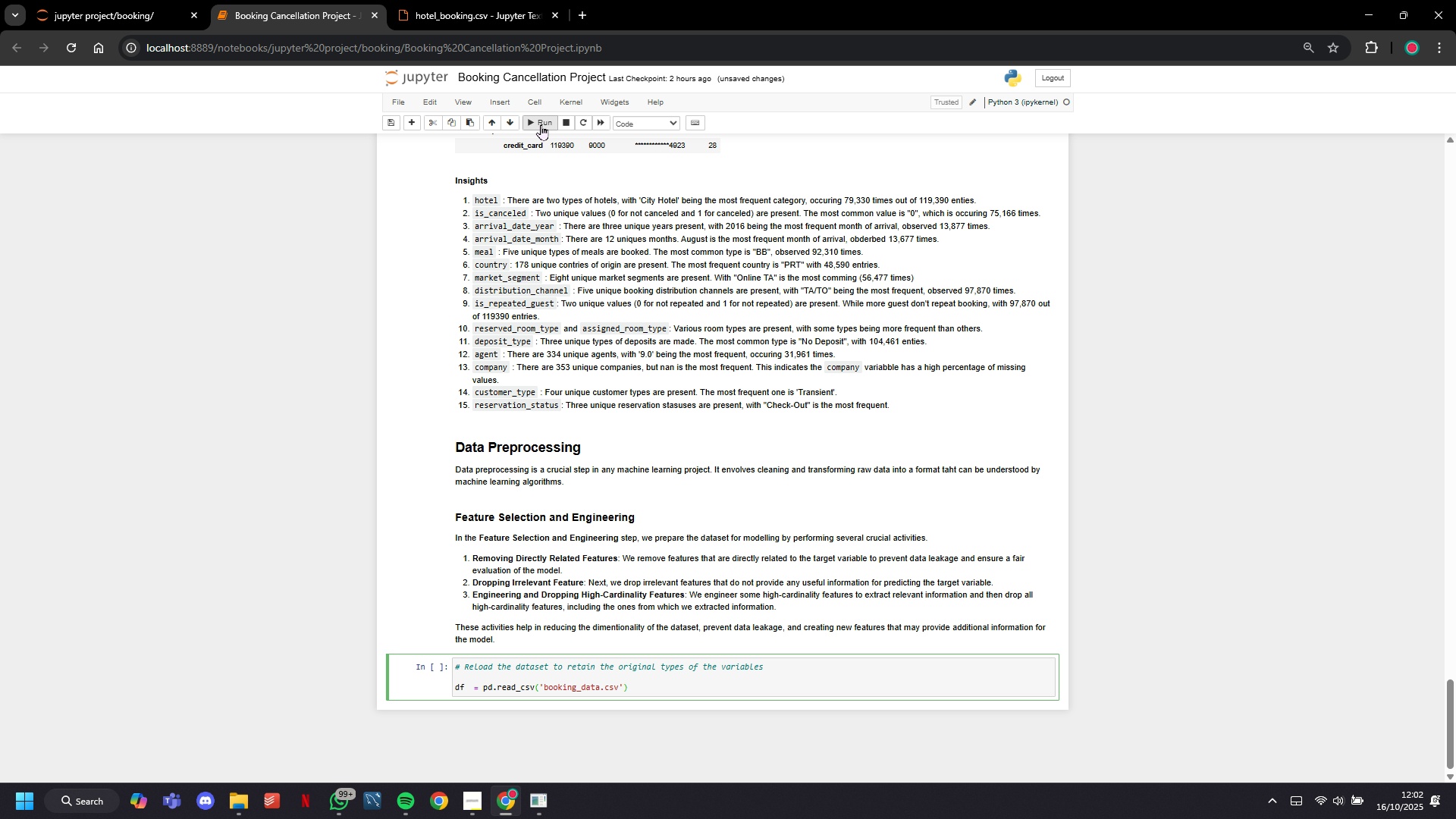 
left_click([541, 123])
 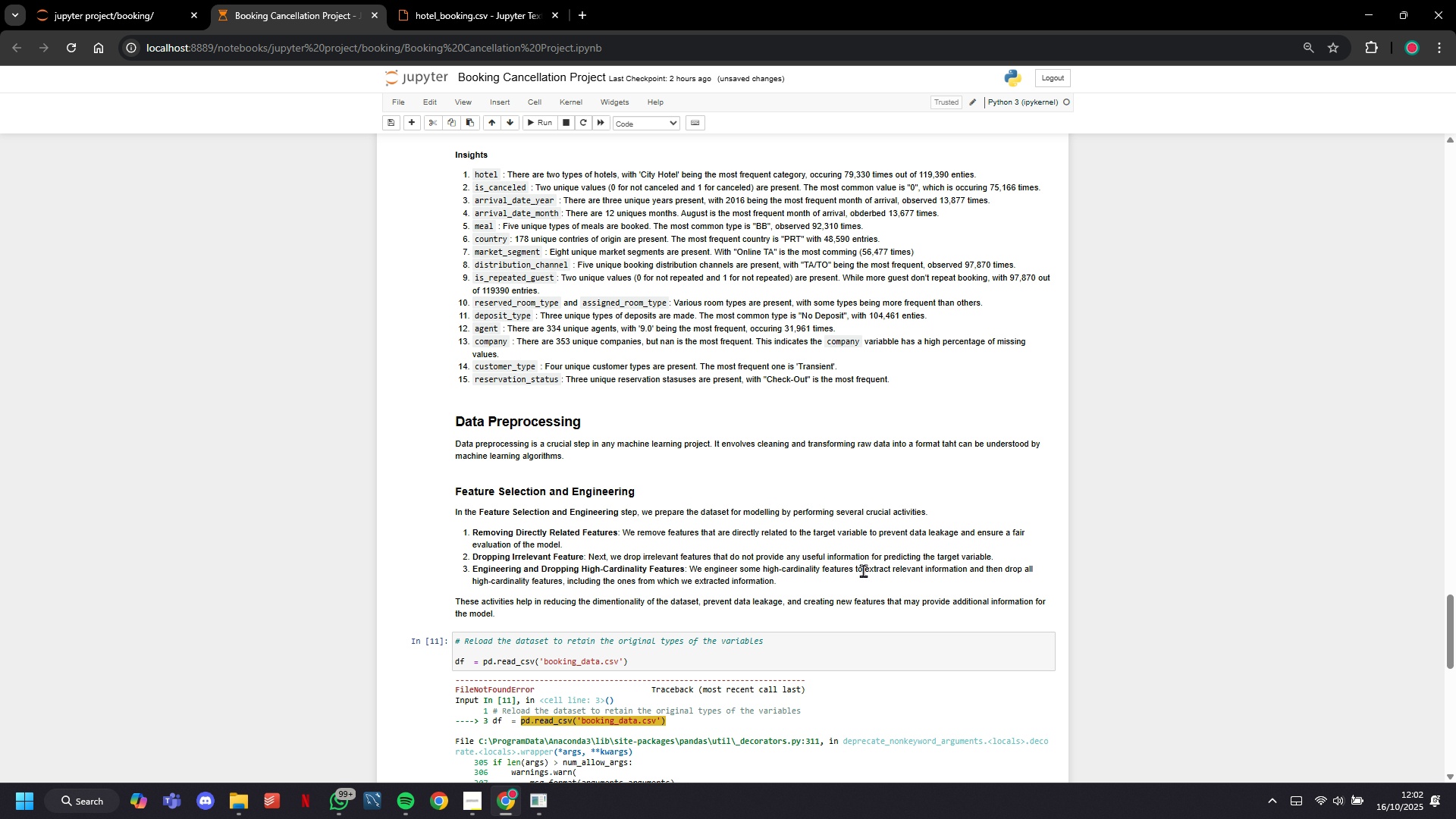 
scroll: coordinate [692, 589], scroll_direction: down, amount: 2.0
 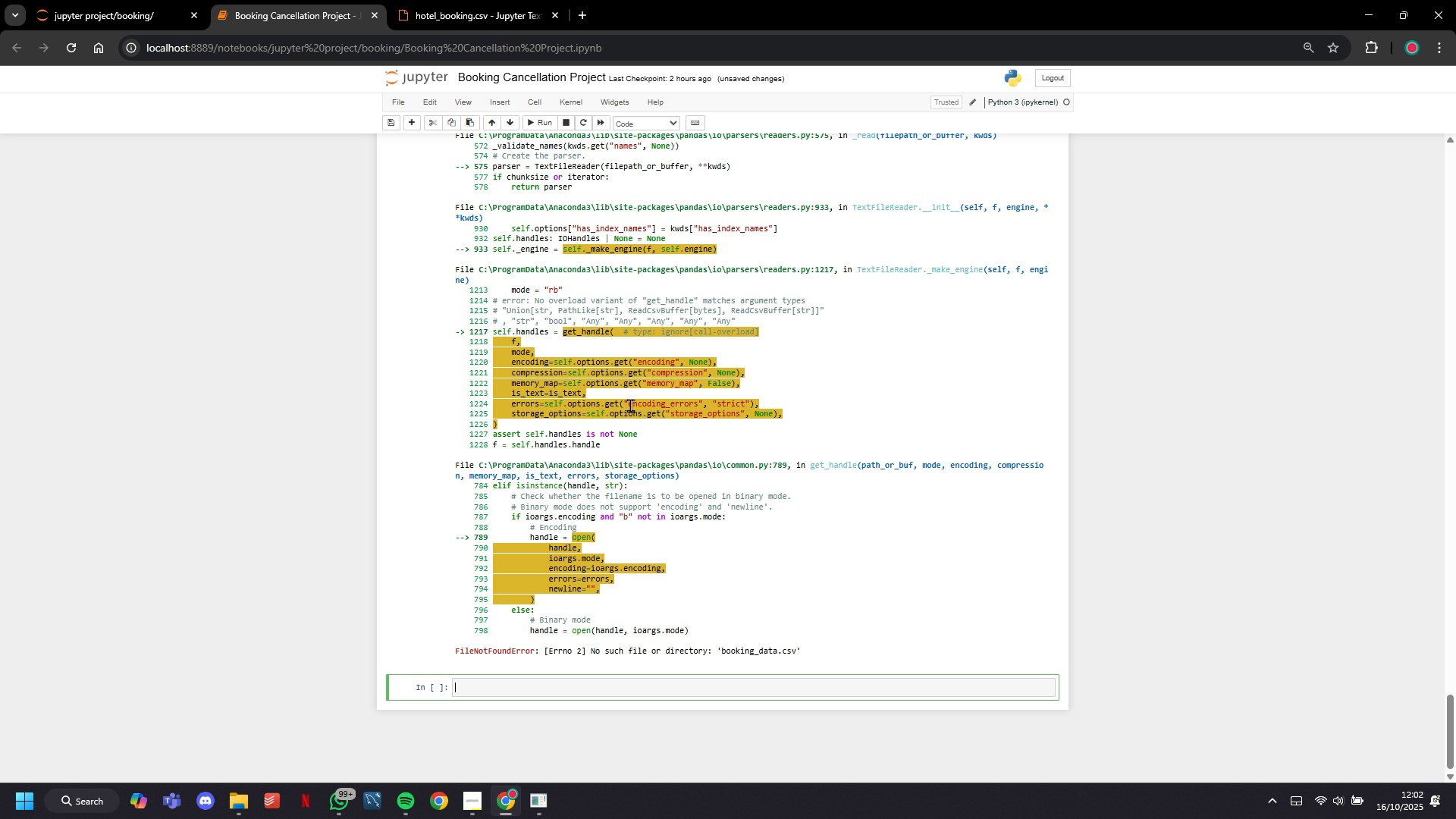 
scroll: coordinate [671, 378], scroll_direction: up, amount: 7.0
 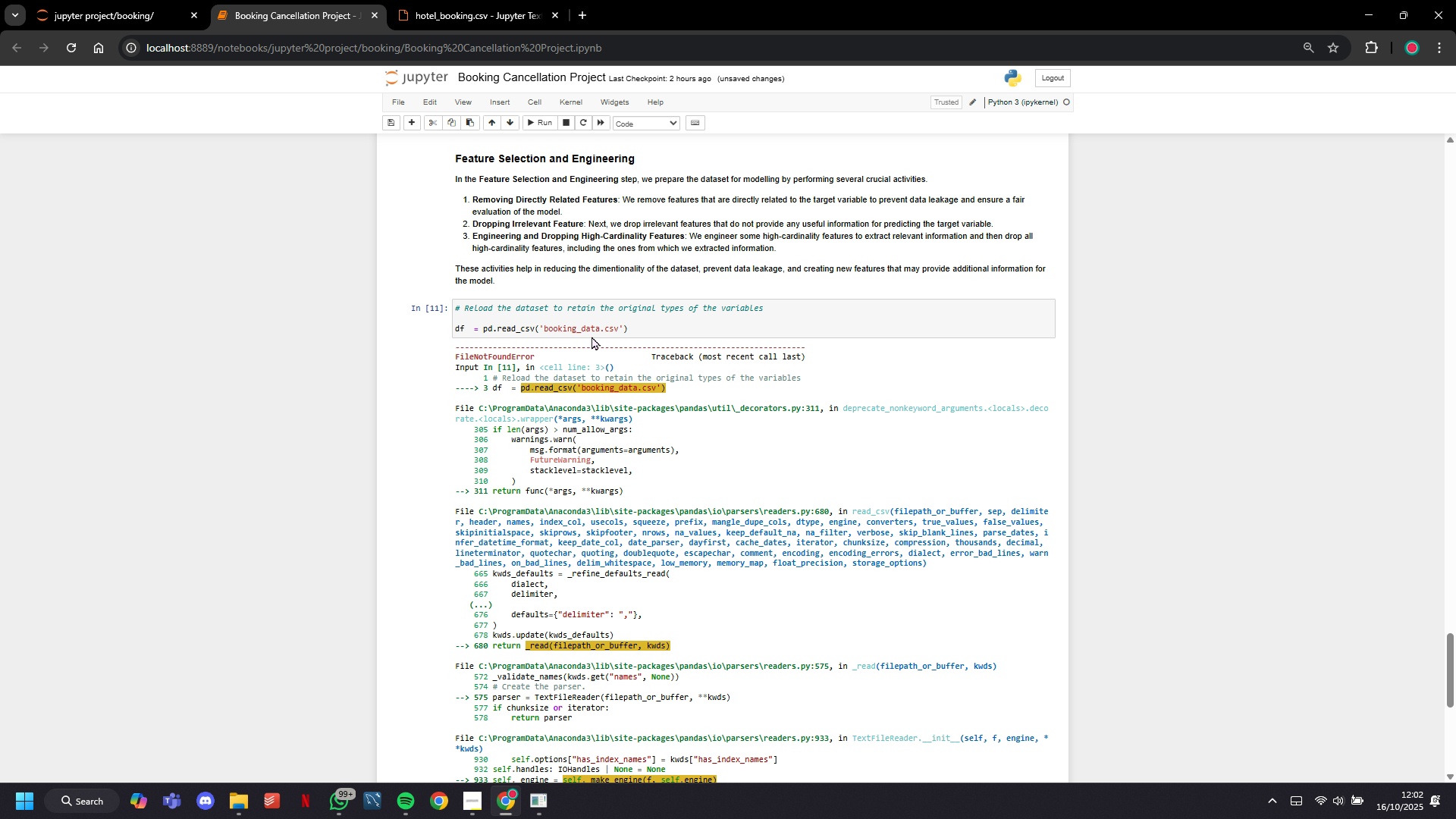 
left_click([583, 336])
 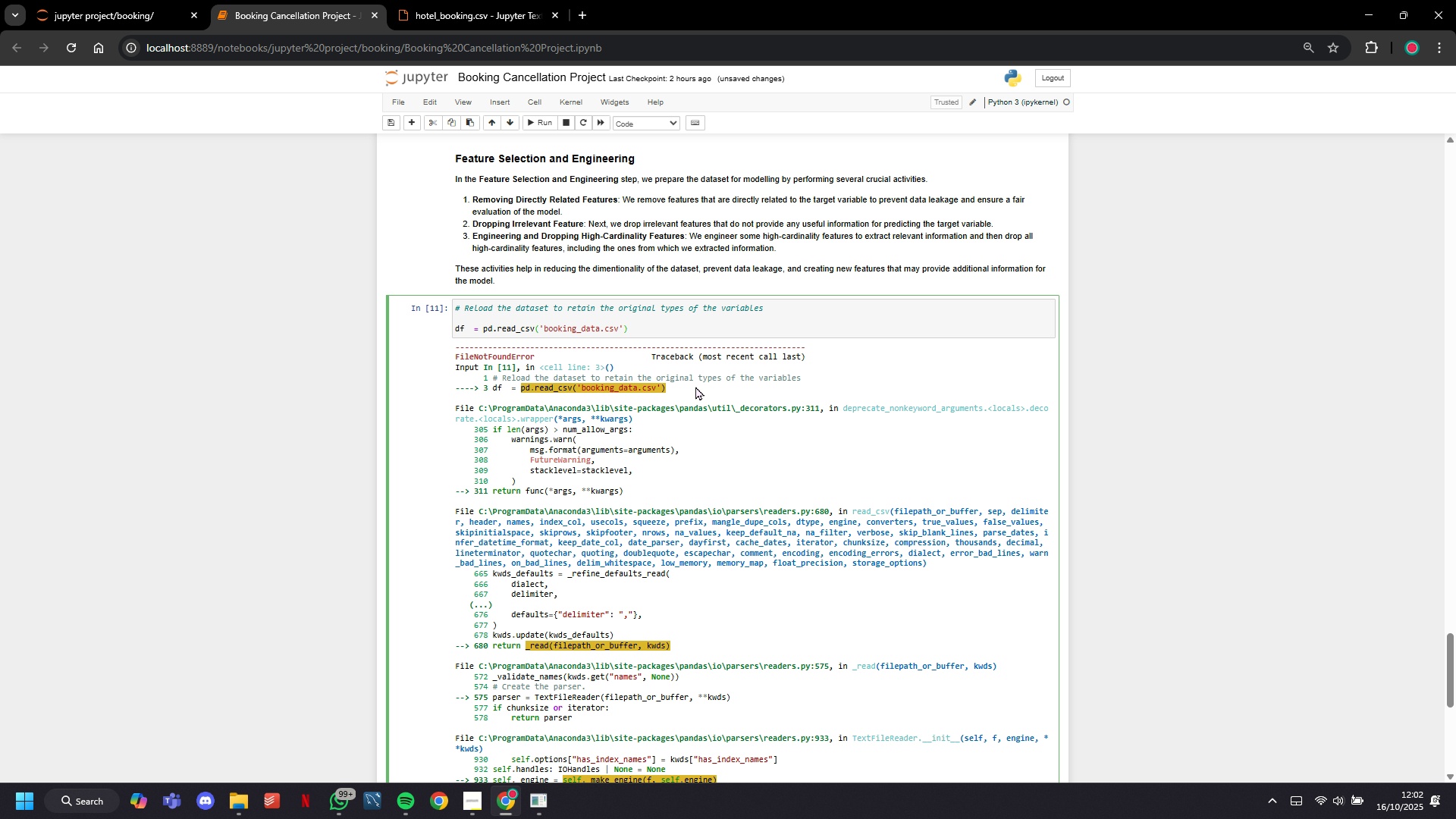 
hold_key(key=ArrowLeft, duration=0.61)
 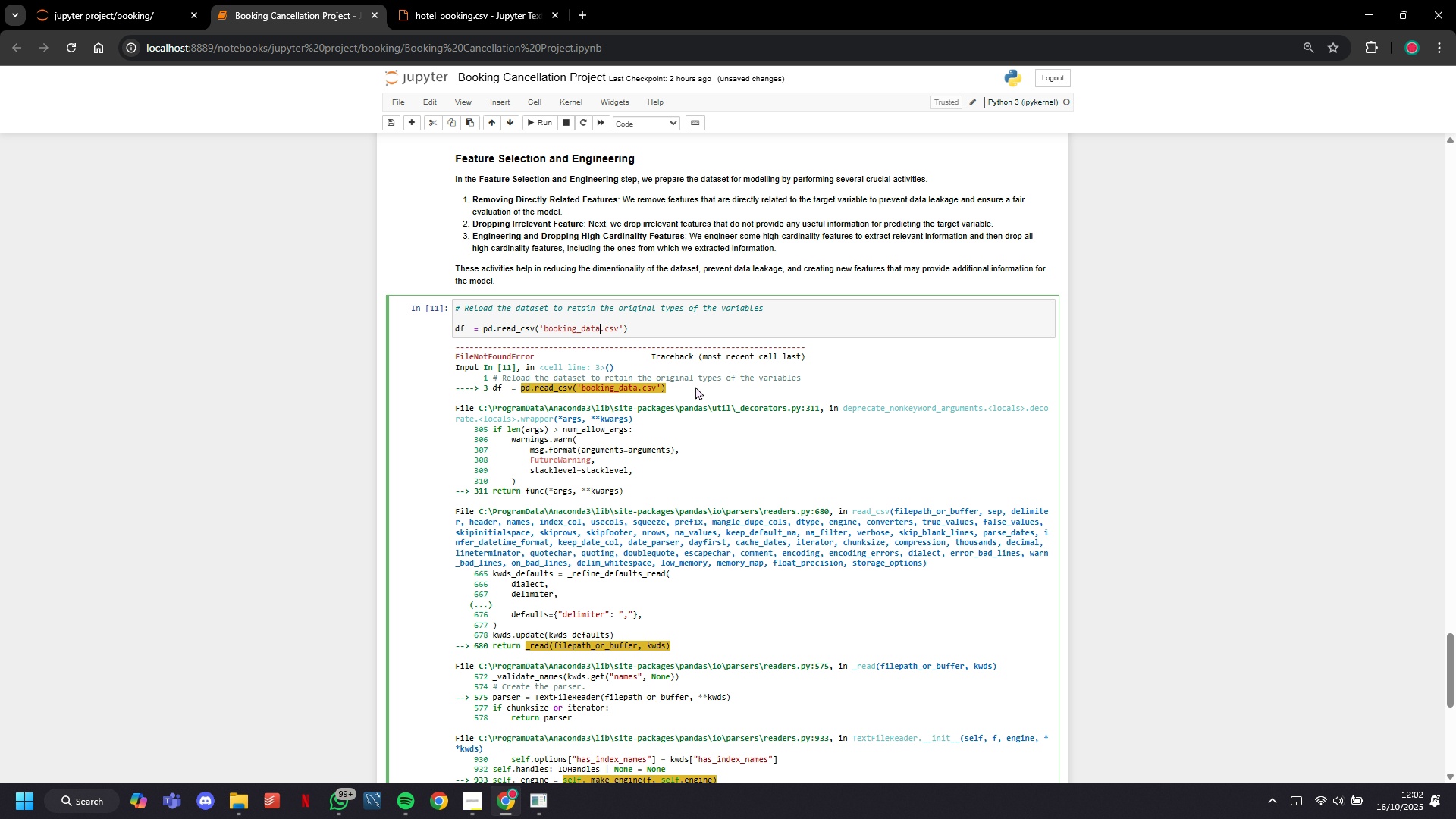 
key(ArrowLeft)
 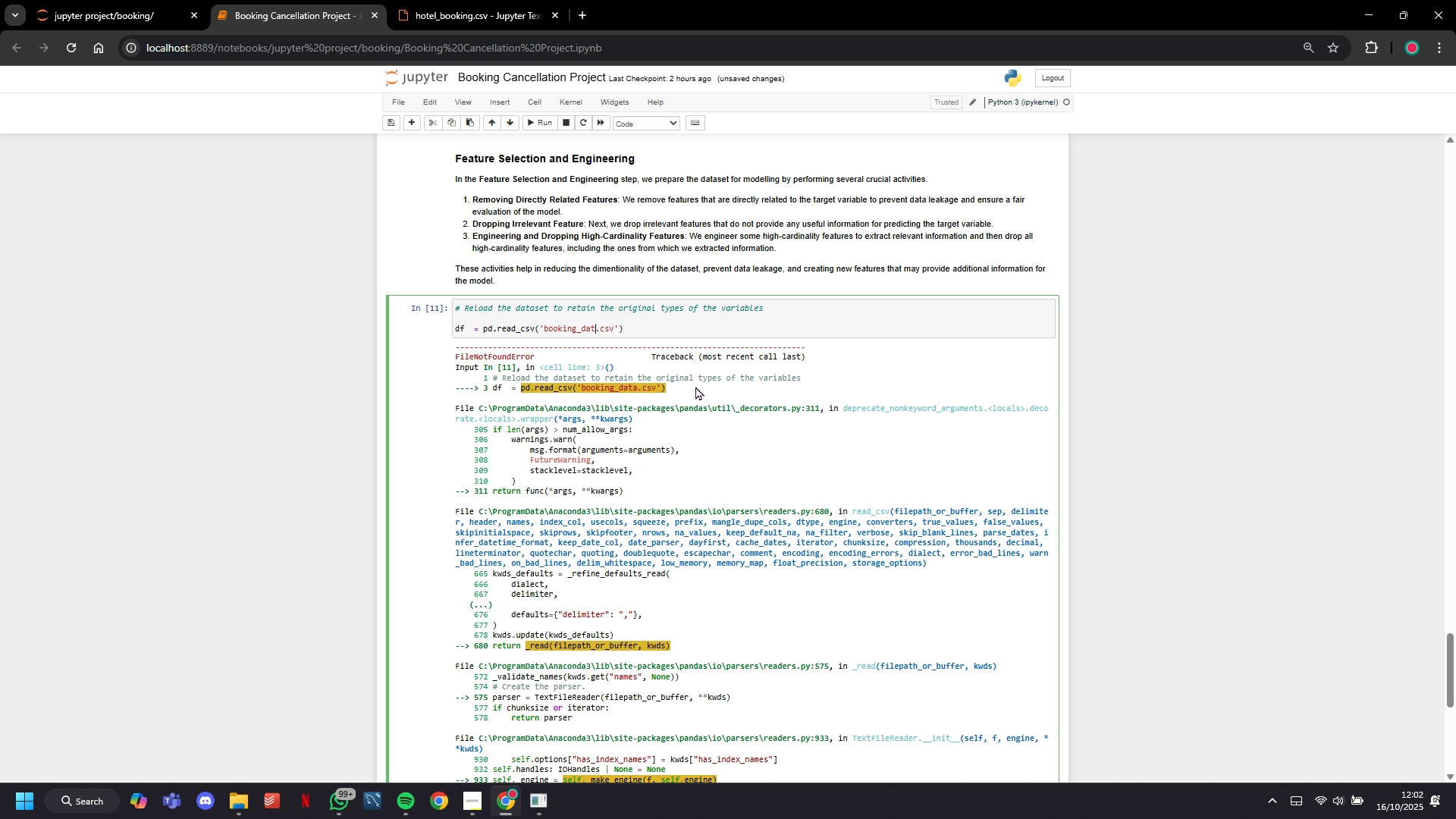 
key(Backspace)
 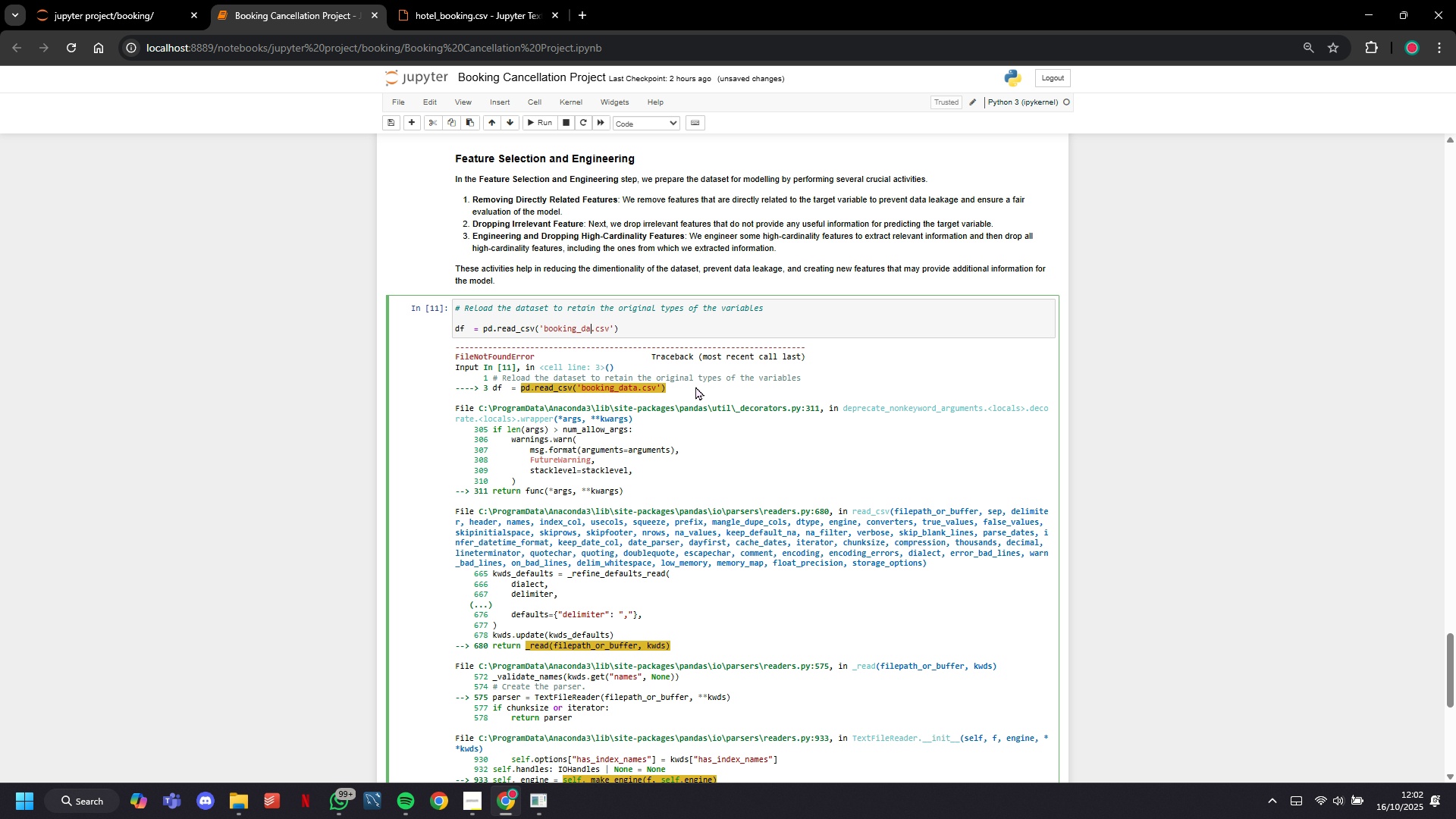 
key(Backspace)
 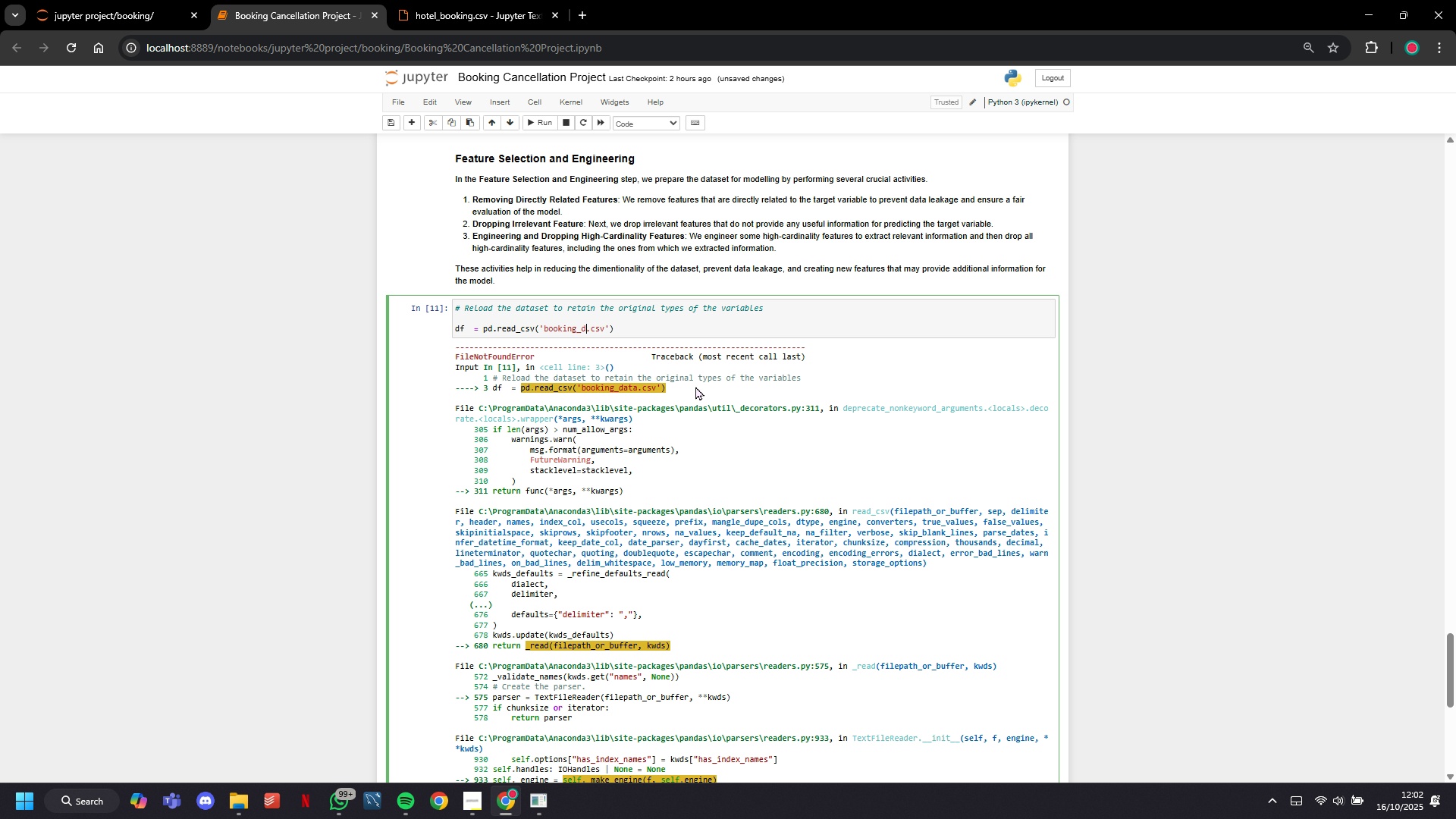 
key(Backspace)
 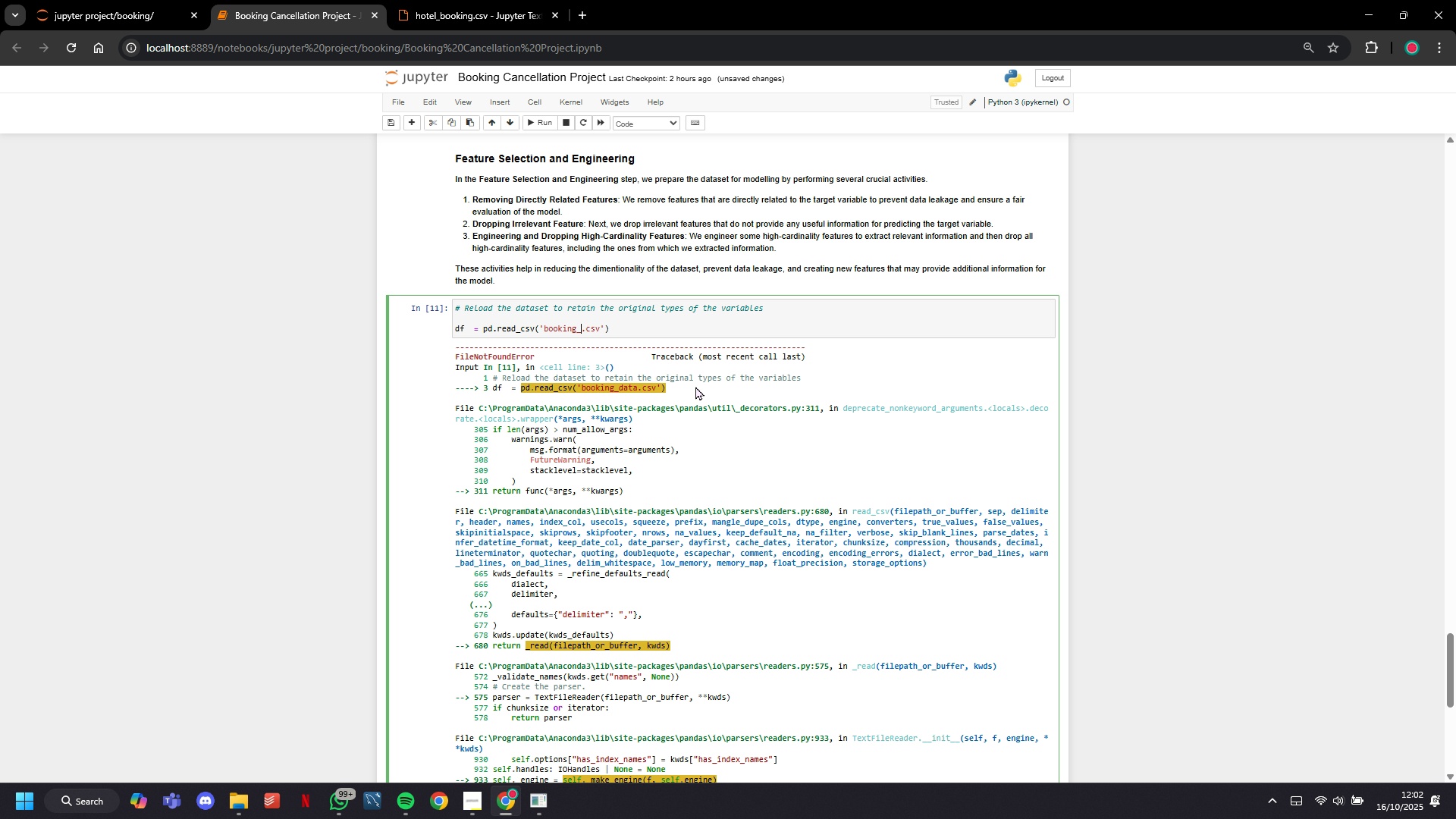 
key(Backspace)
 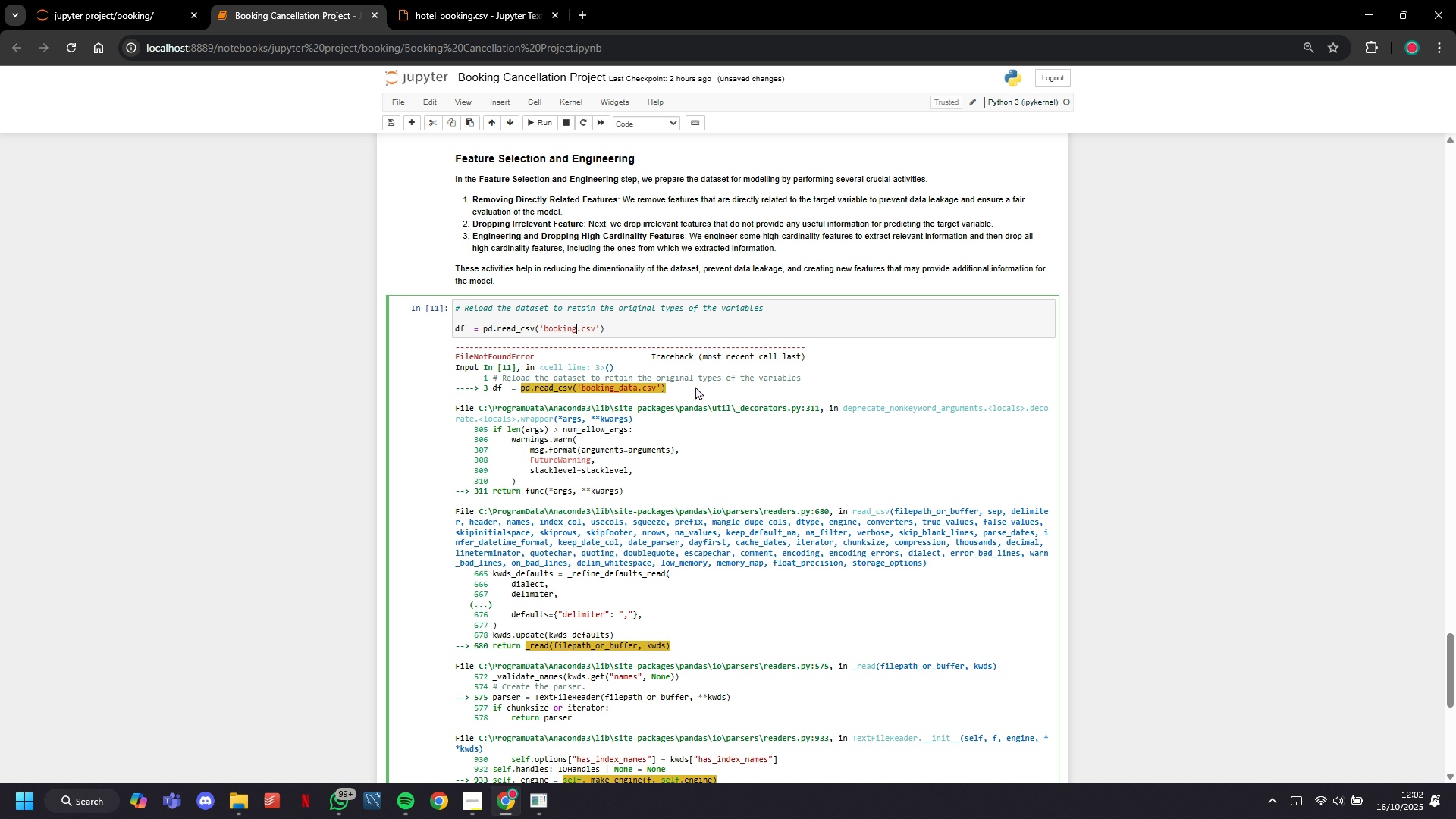 
key(Backspace)
 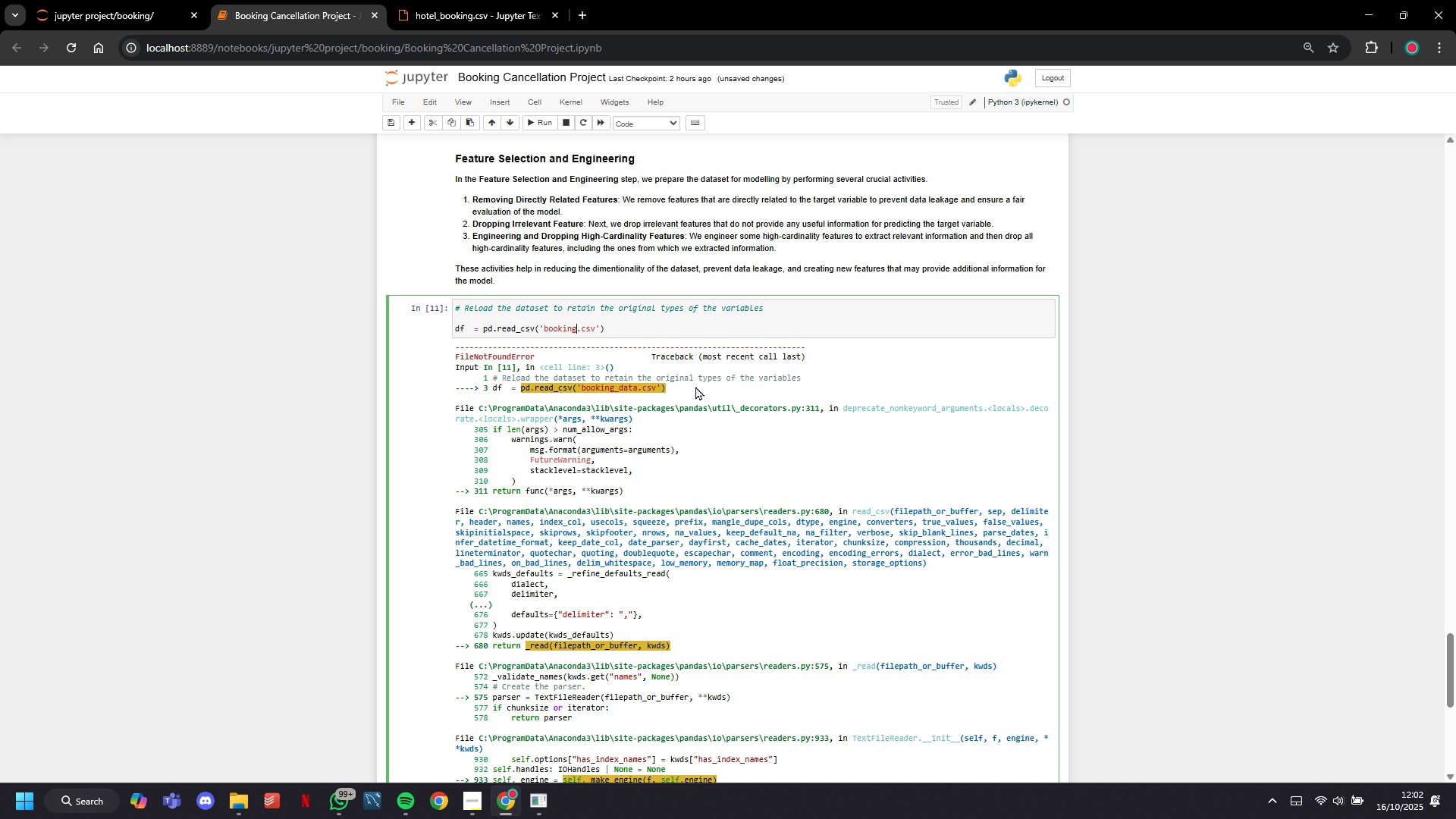 
hold_key(key=ArrowLeft, duration=0.57)
 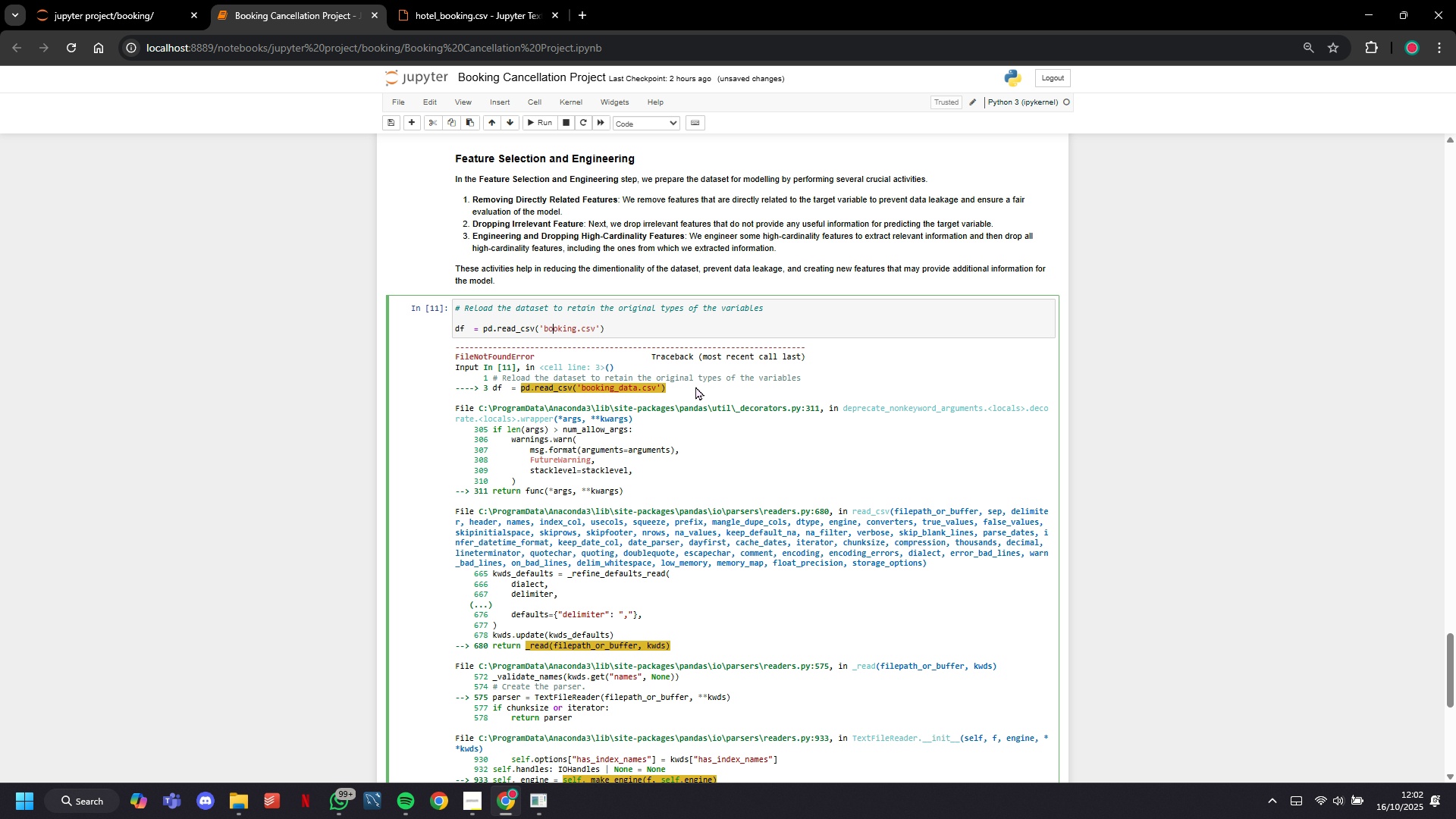 
key(ArrowLeft)
 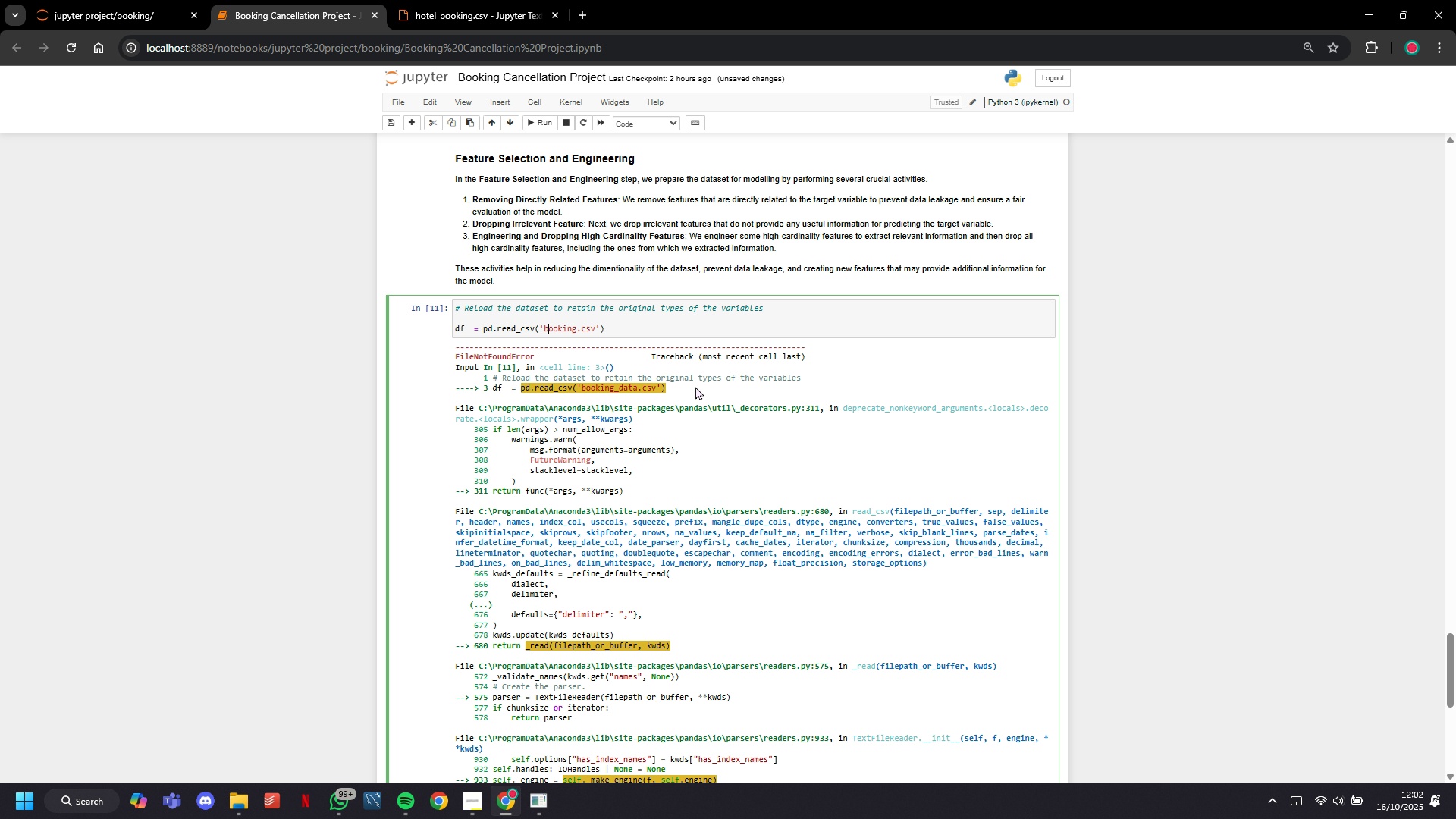 
key(ArrowLeft)
 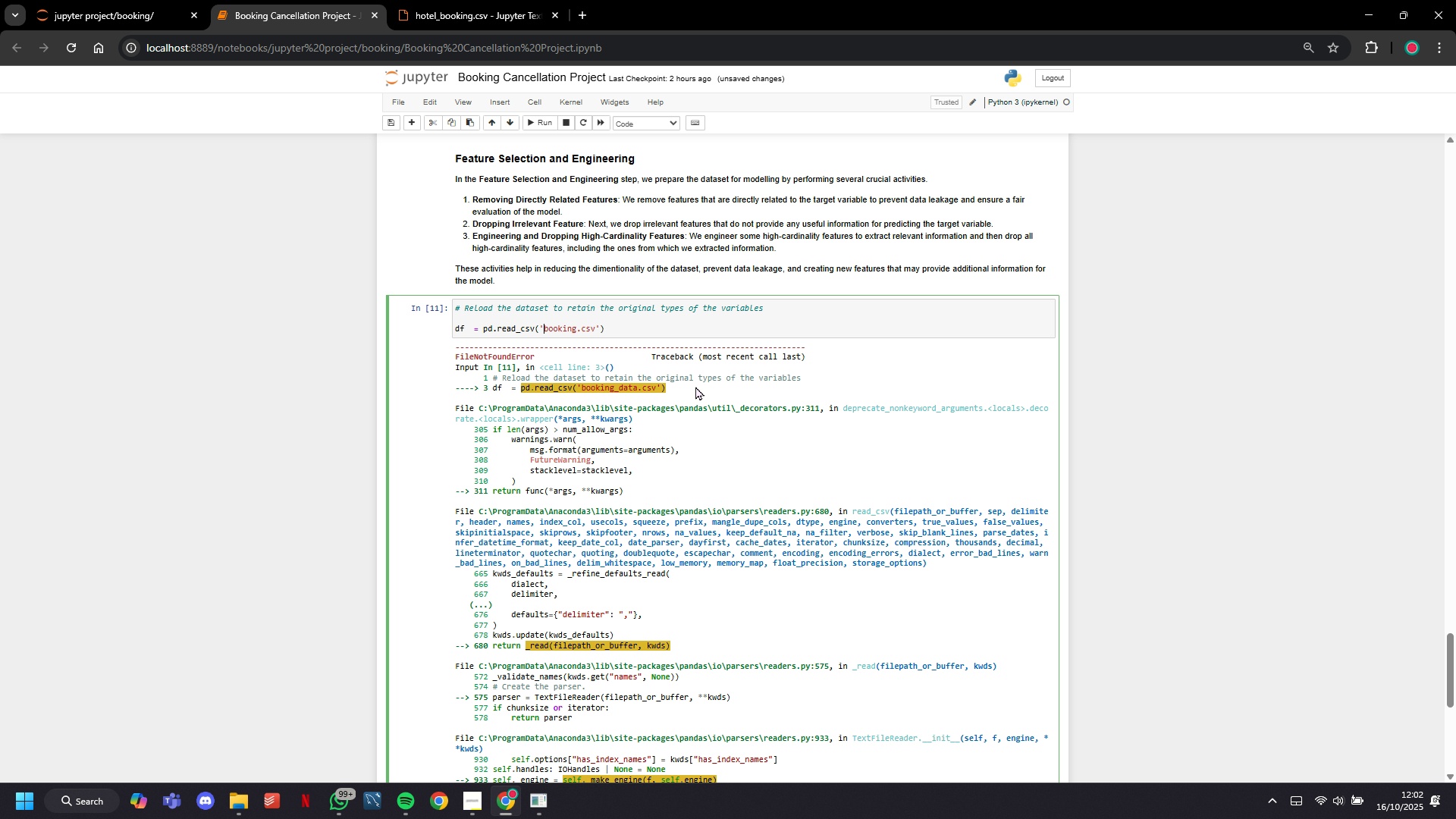 
key(ArrowLeft)
 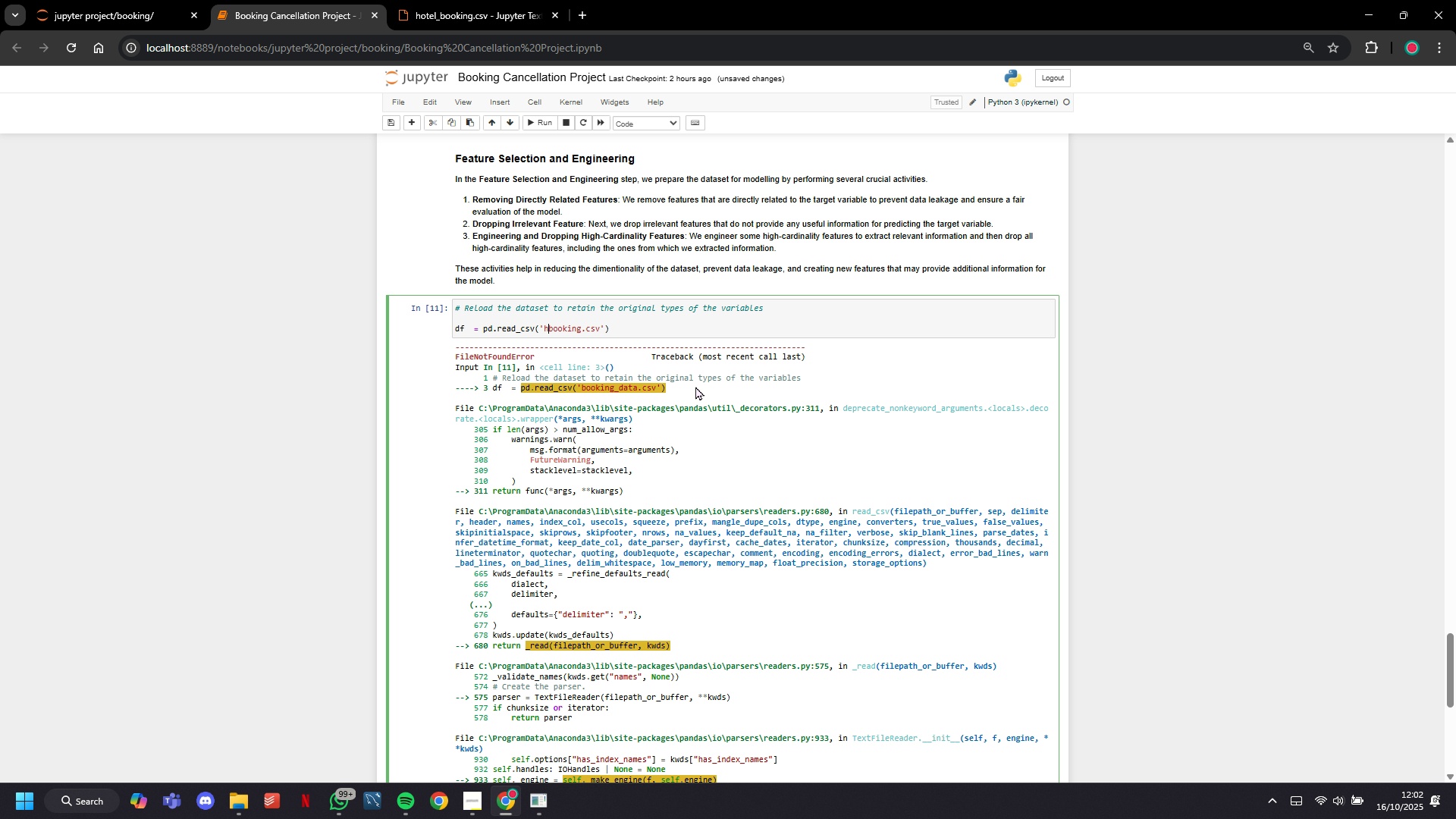 
type(hotel_)
 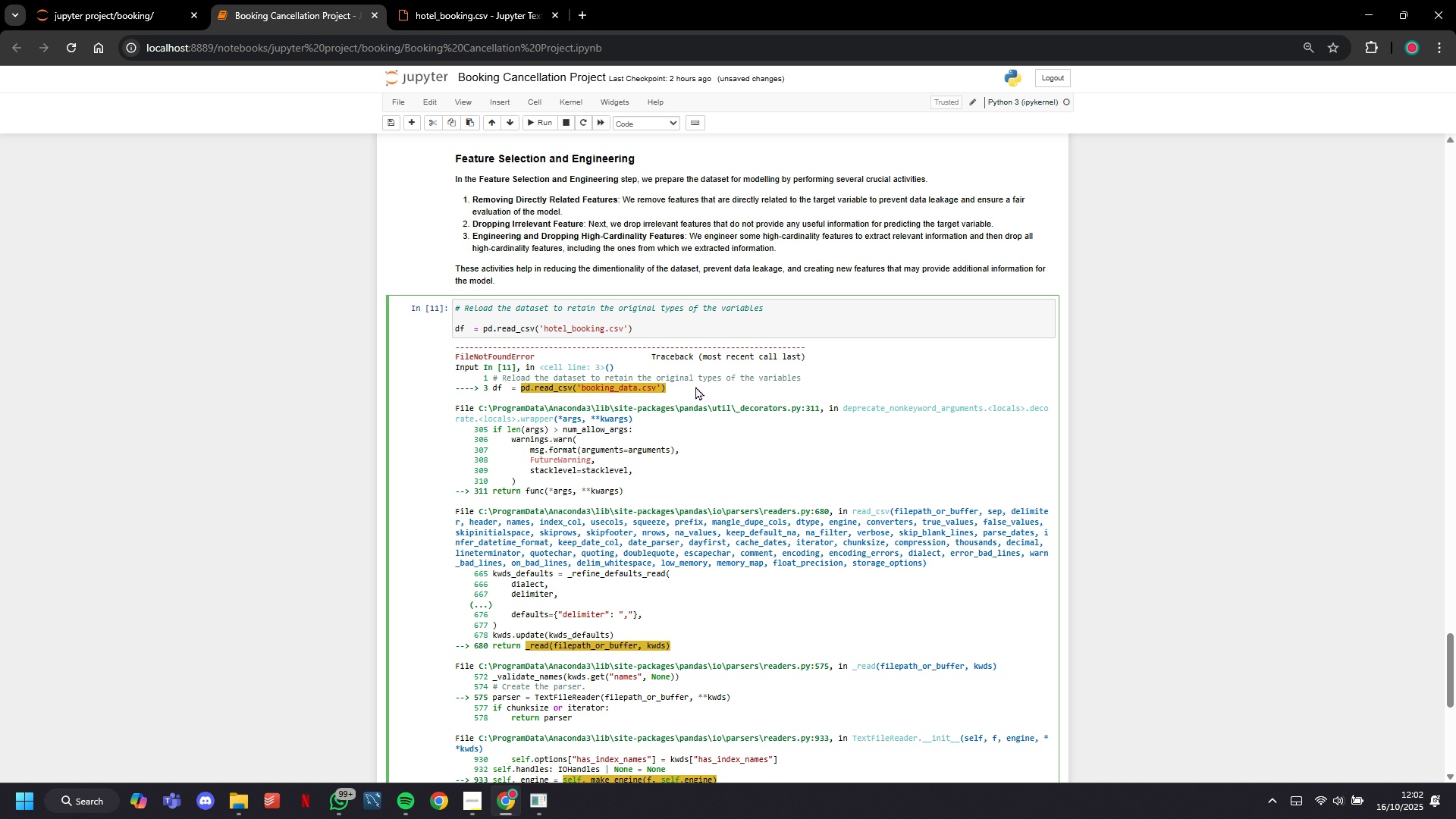 
left_click([549, 118])
 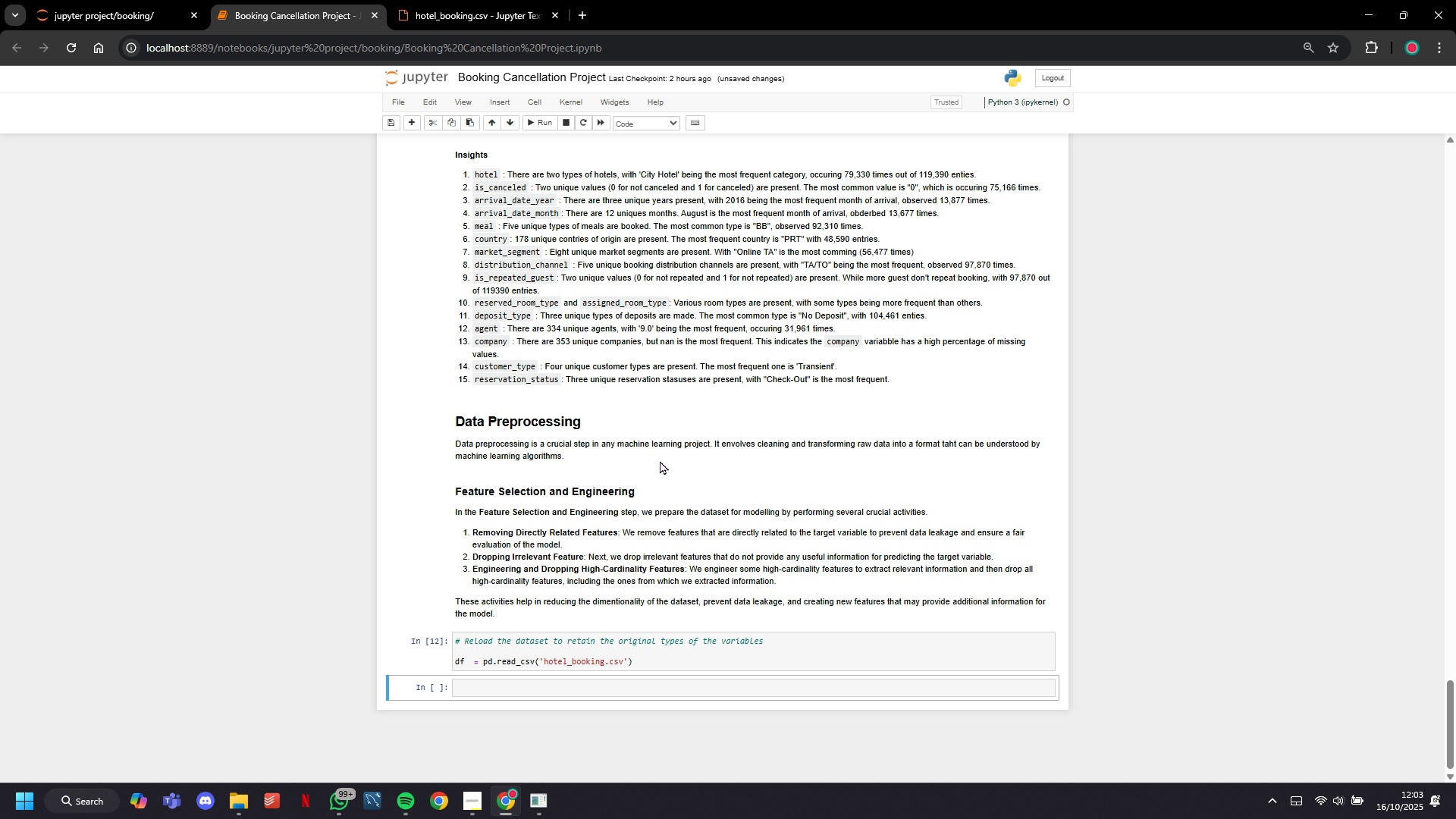 
wait(19.98)
 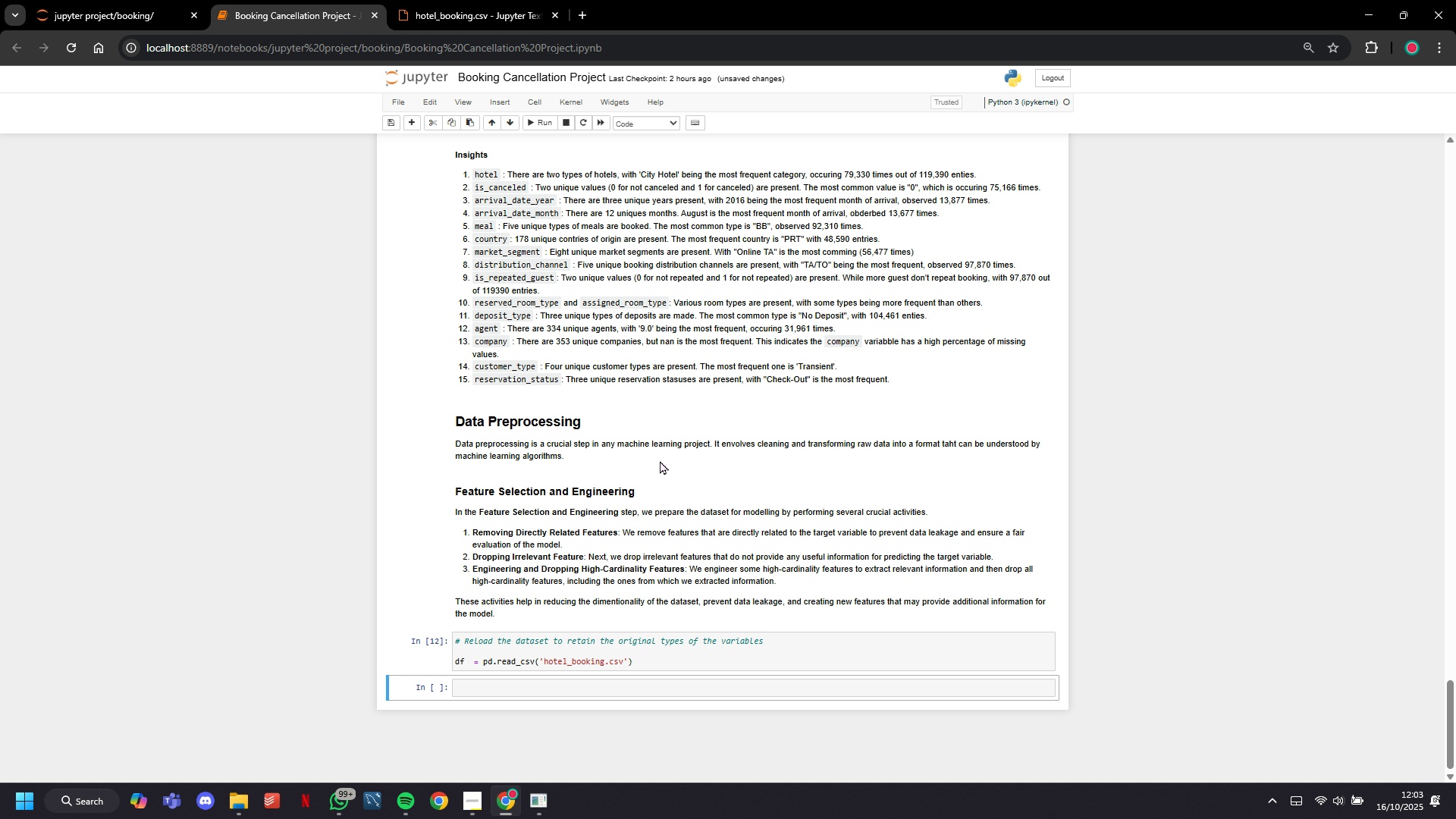 
scroll: coordinate [656, 506], scroll_direction: down, amount: 6.0
 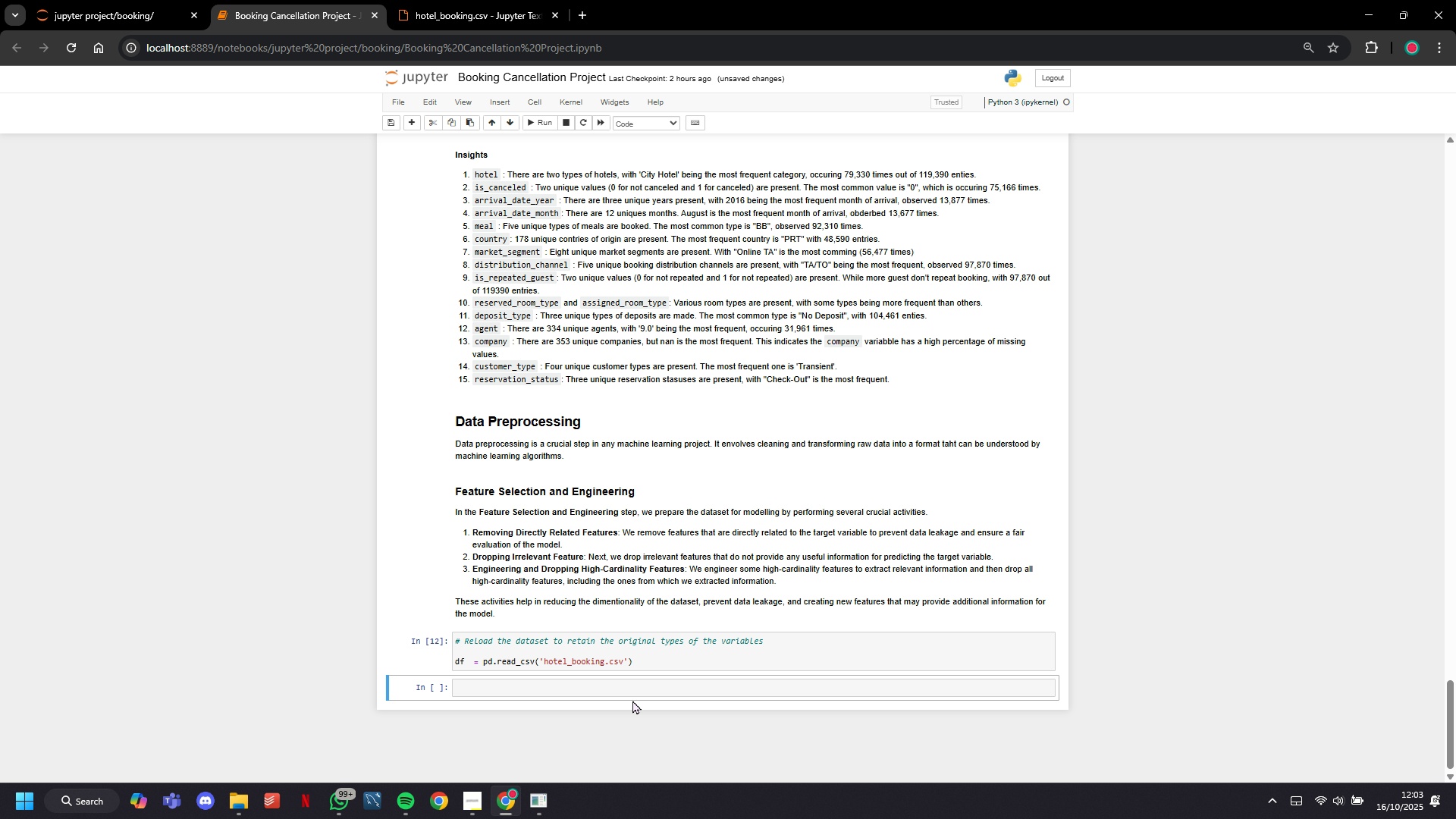 
left_click([632, 698])
 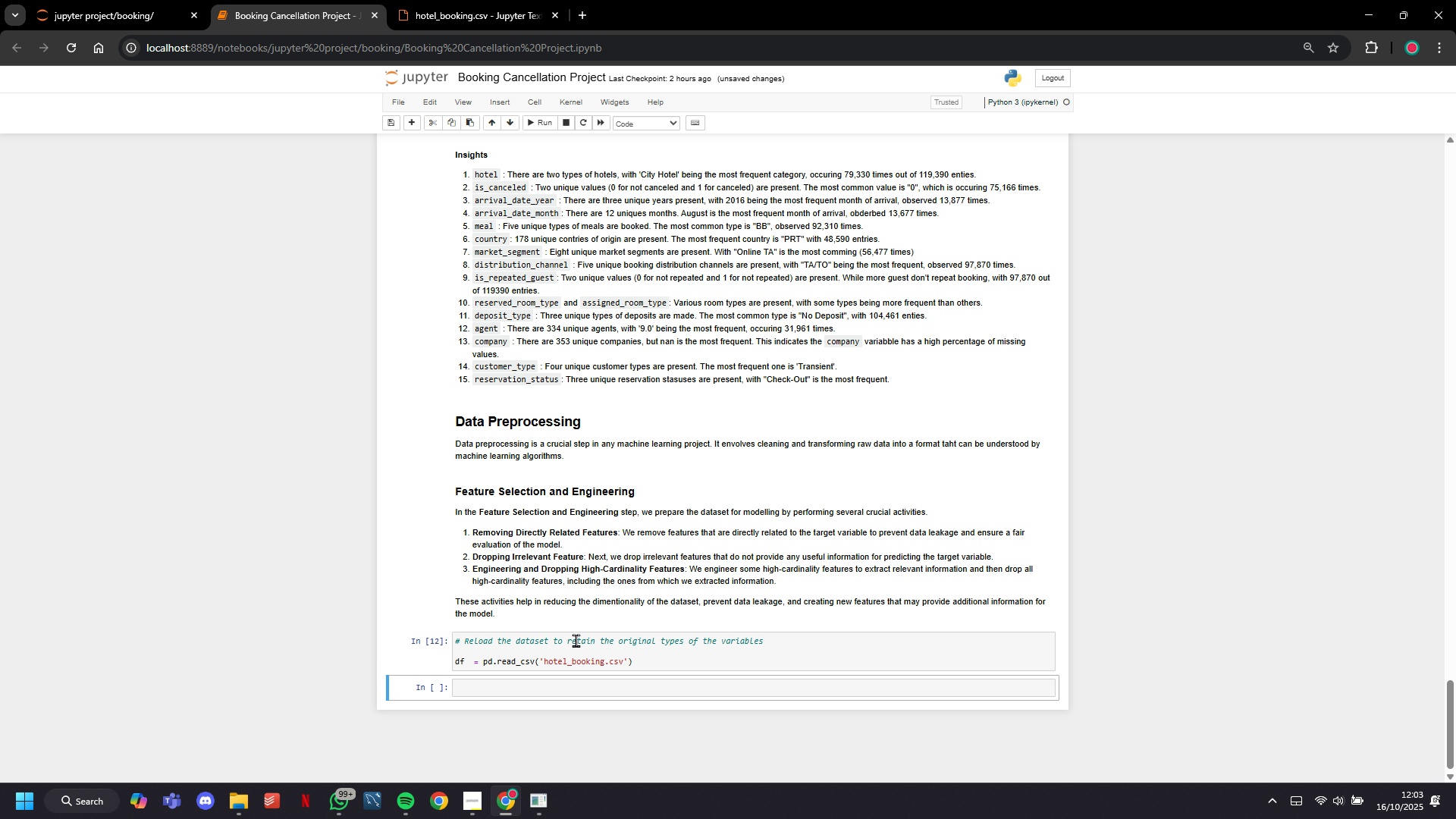 
wait(6.65)
 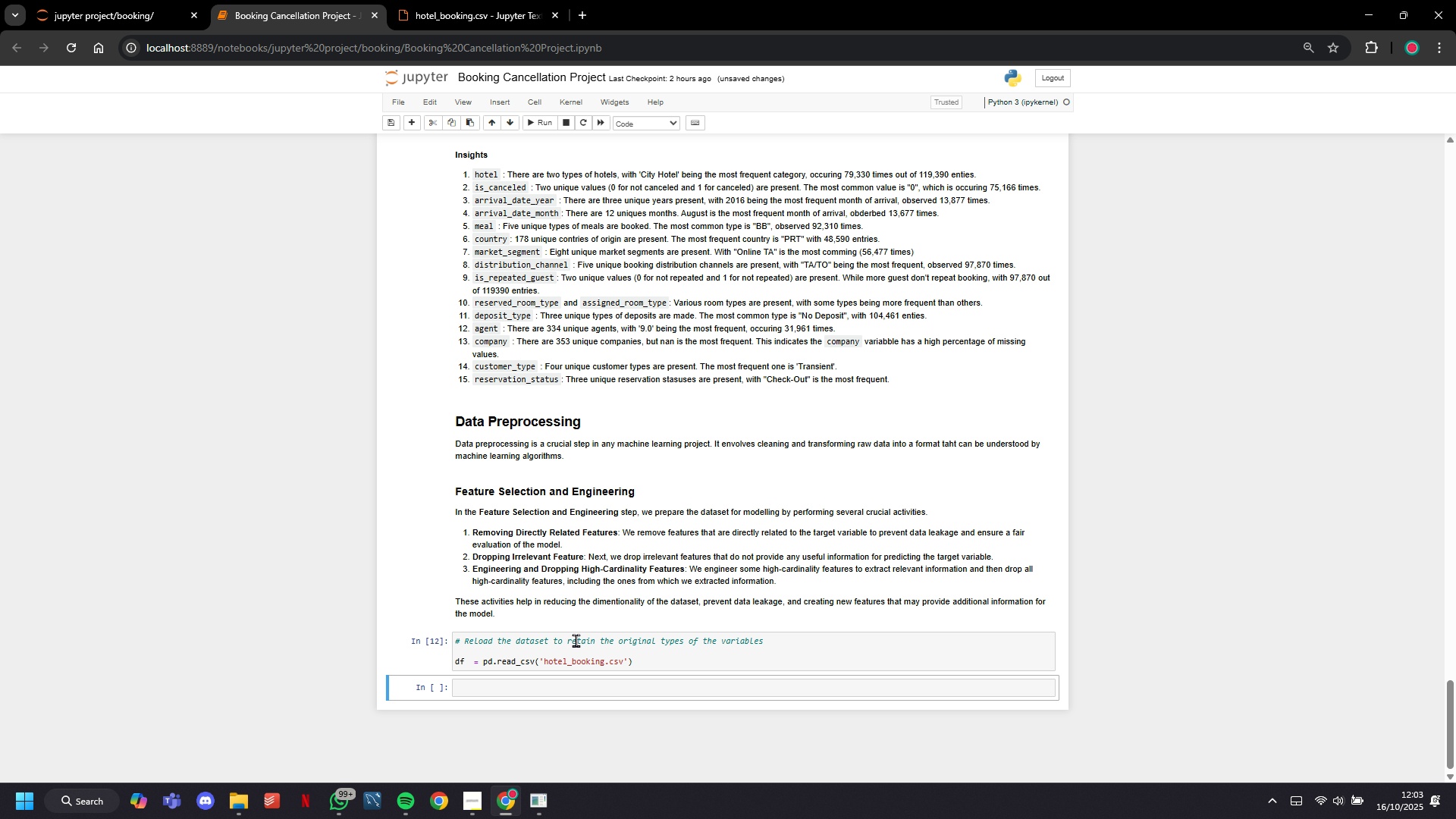 
left_click([646, 682])
 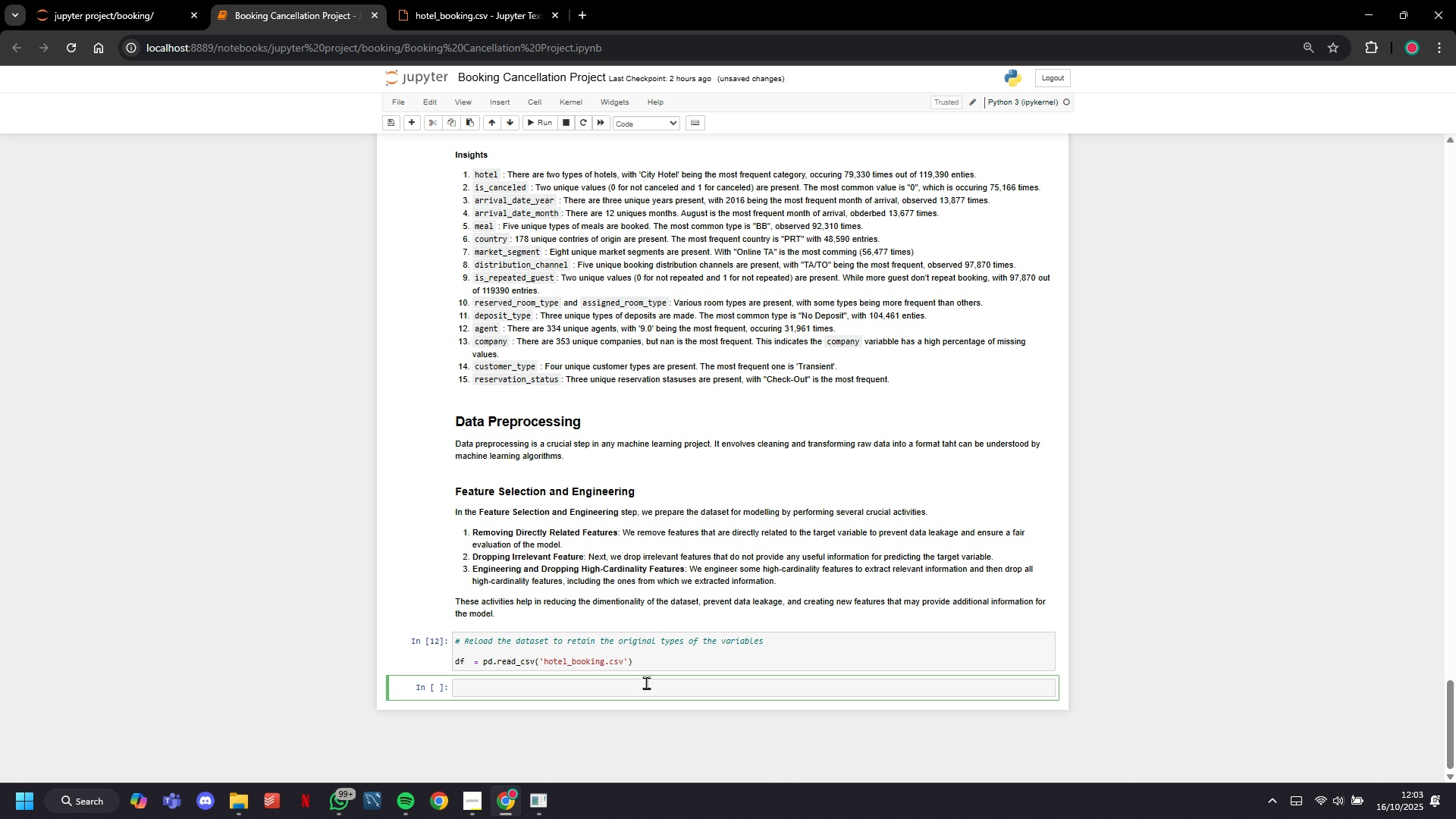 
scroll: coordinate [648, 682], scroll_direction: down, amount: 4.0
 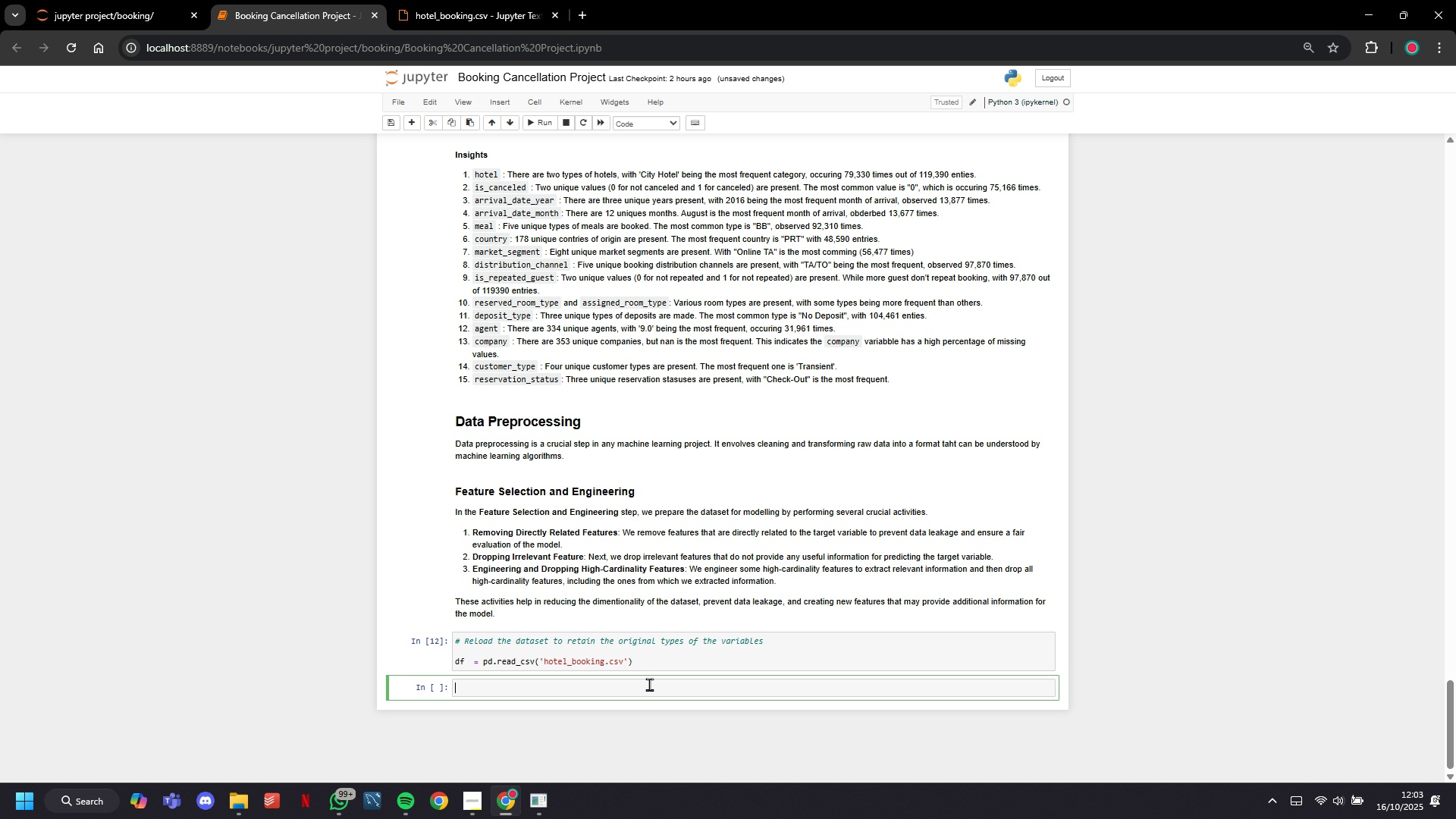 
wait(16.72)
 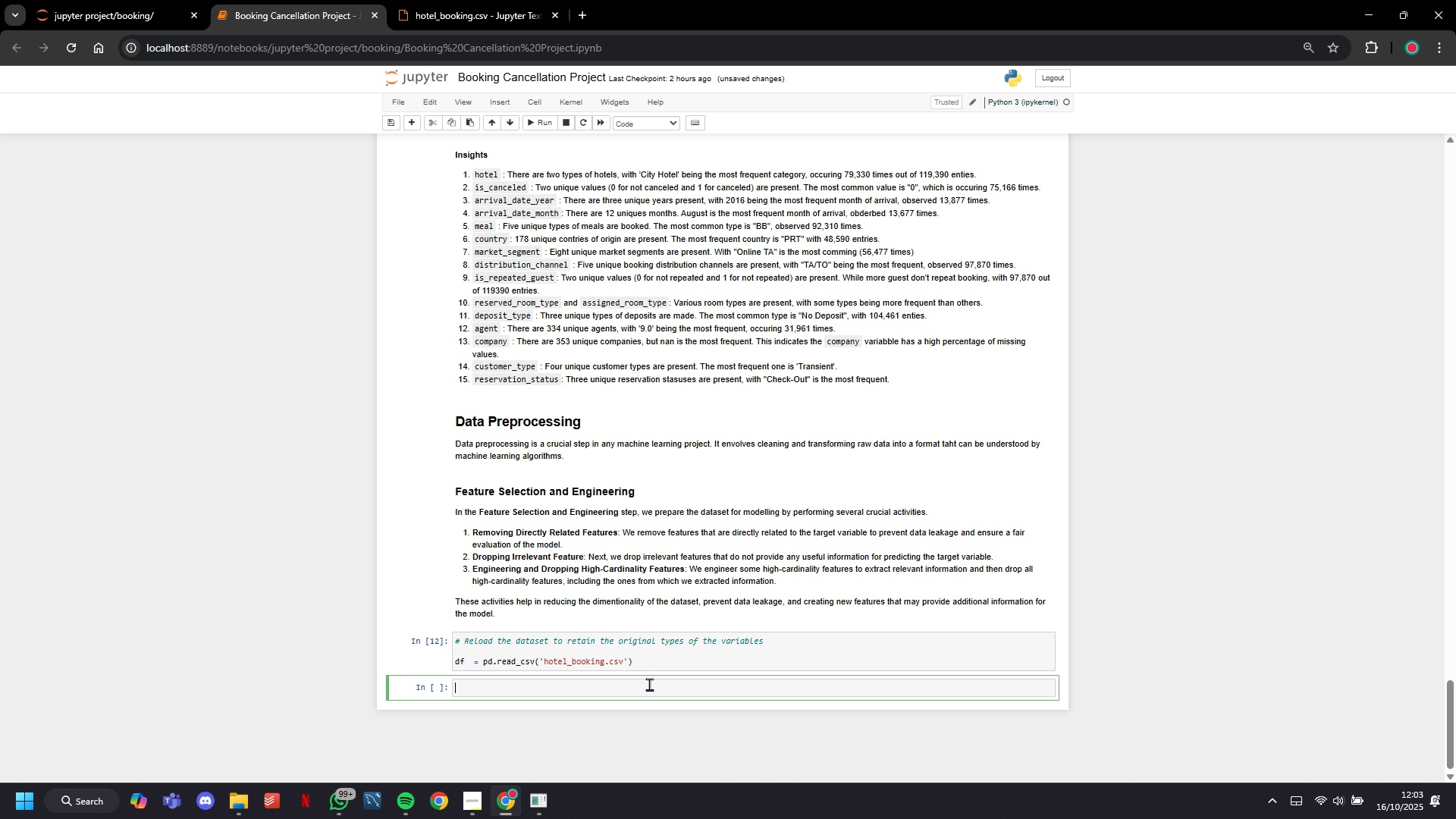 
scroll: coordinate [667, 682], scroll_direction: down, amount: 4.0
 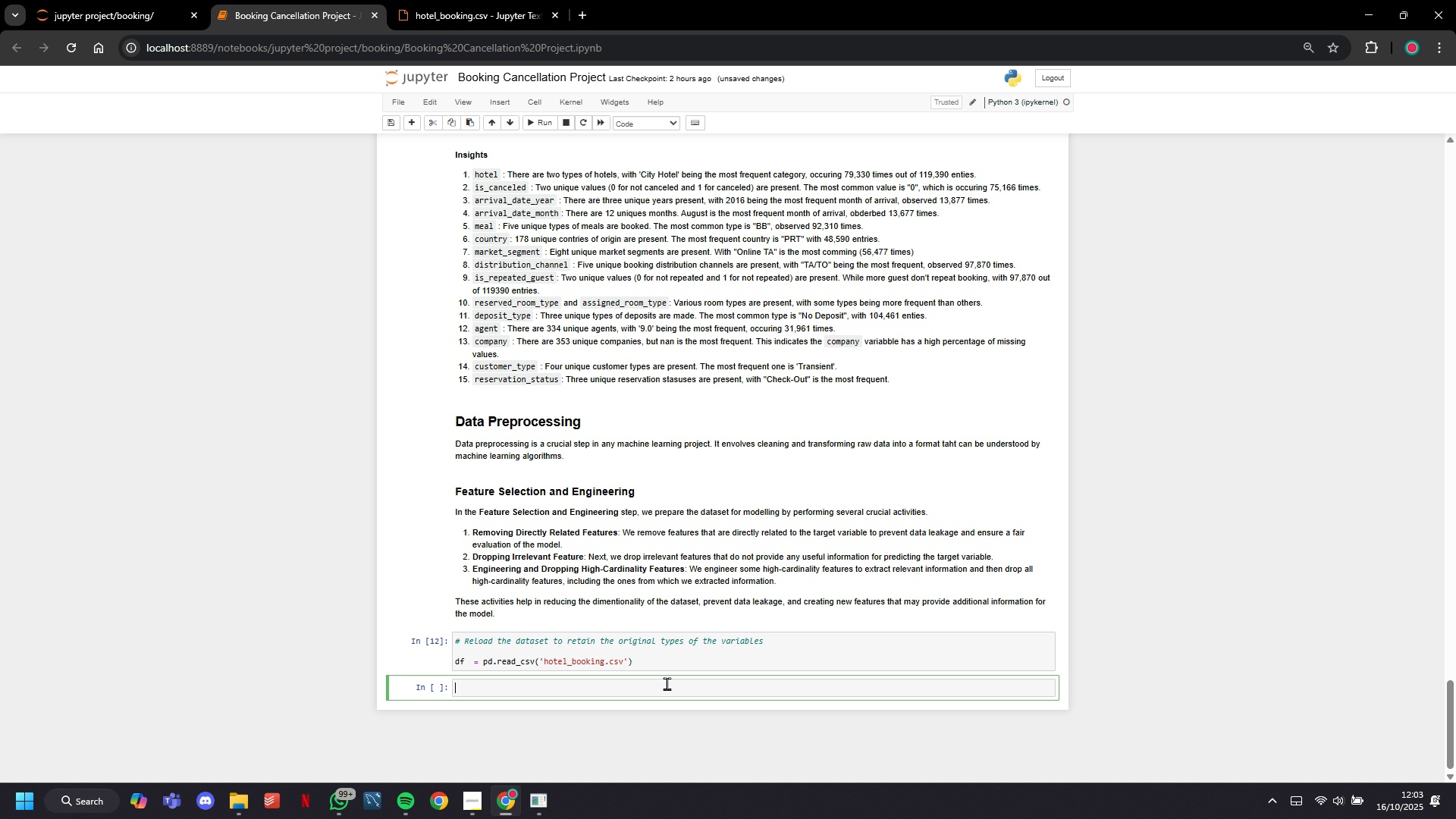 
wait(30.55)
 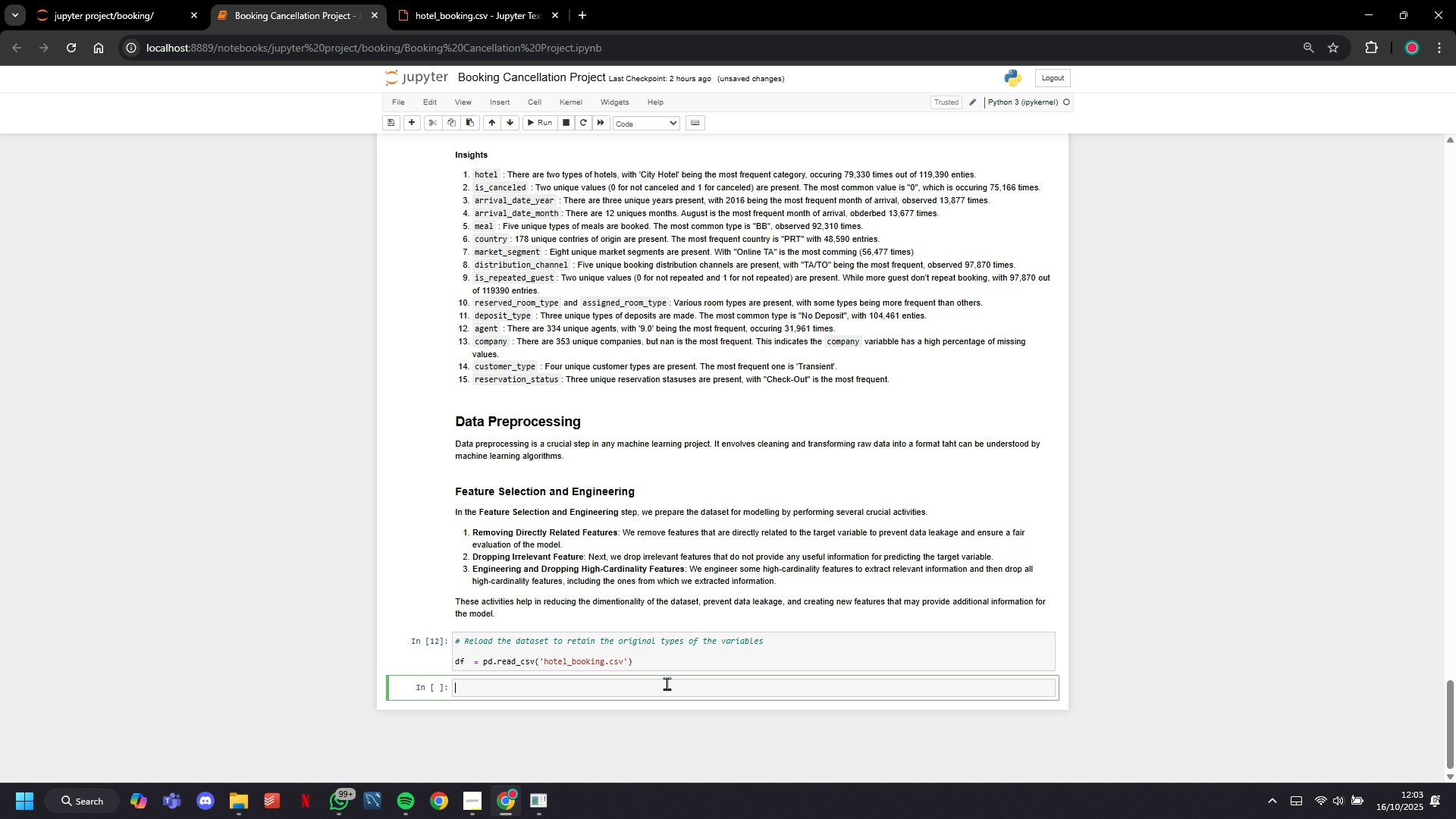 
scroll: coordinate [573, 642], scroll_direction: down, amount: 4.0
 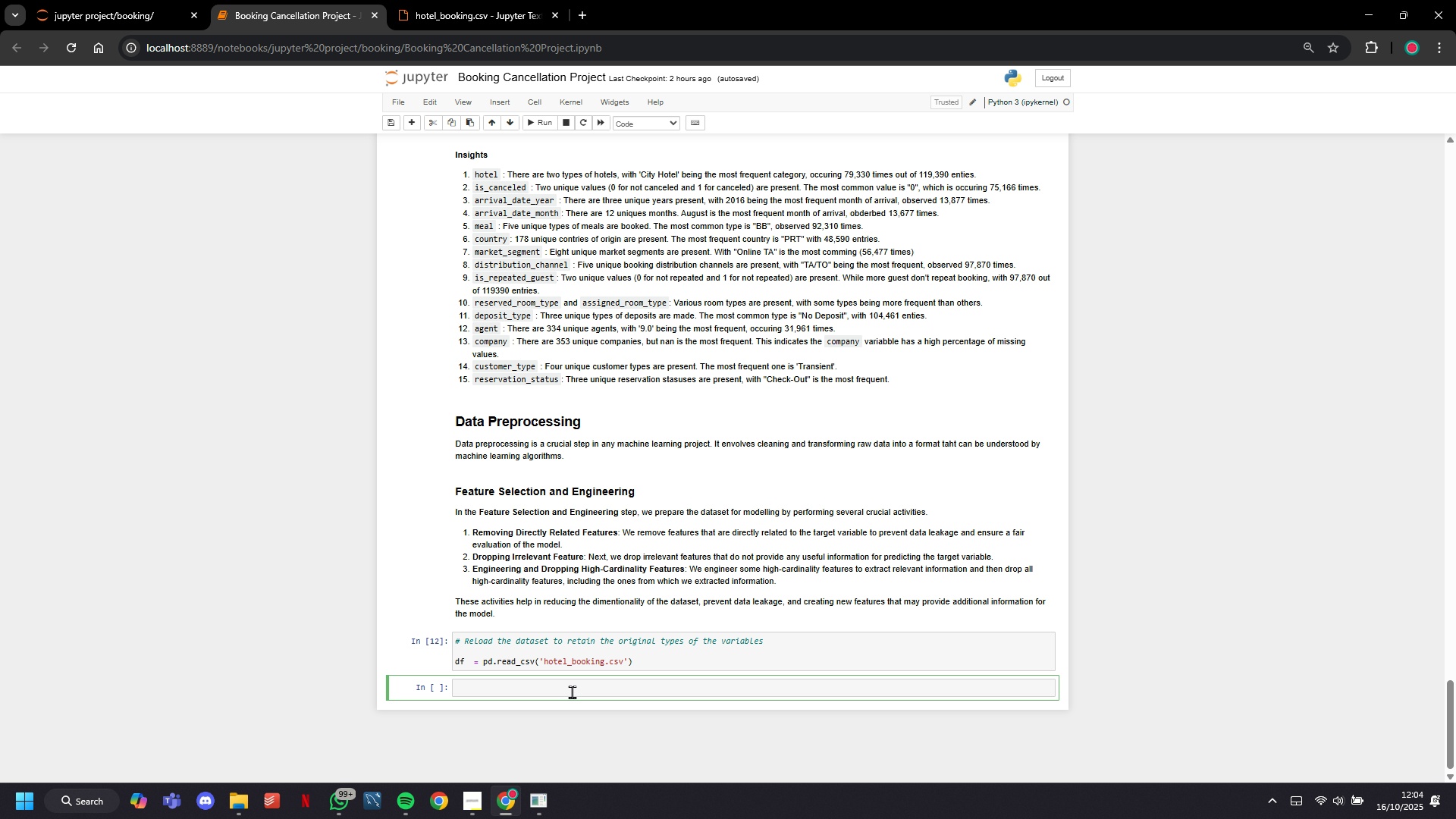 
wait(5.94)
 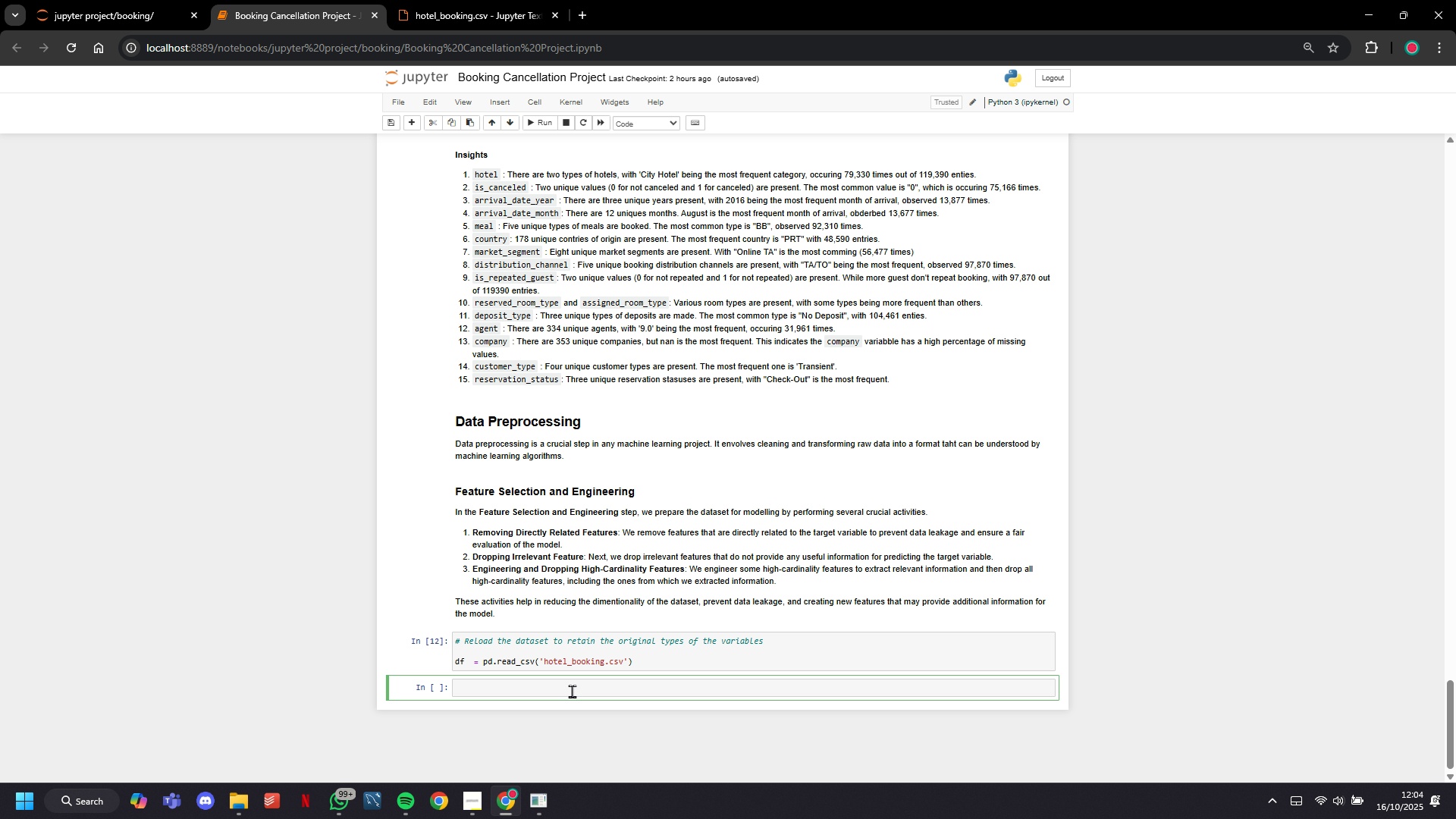 
scroll: coordinate [683, 361], scroll_direction: up, amount: 58.0